 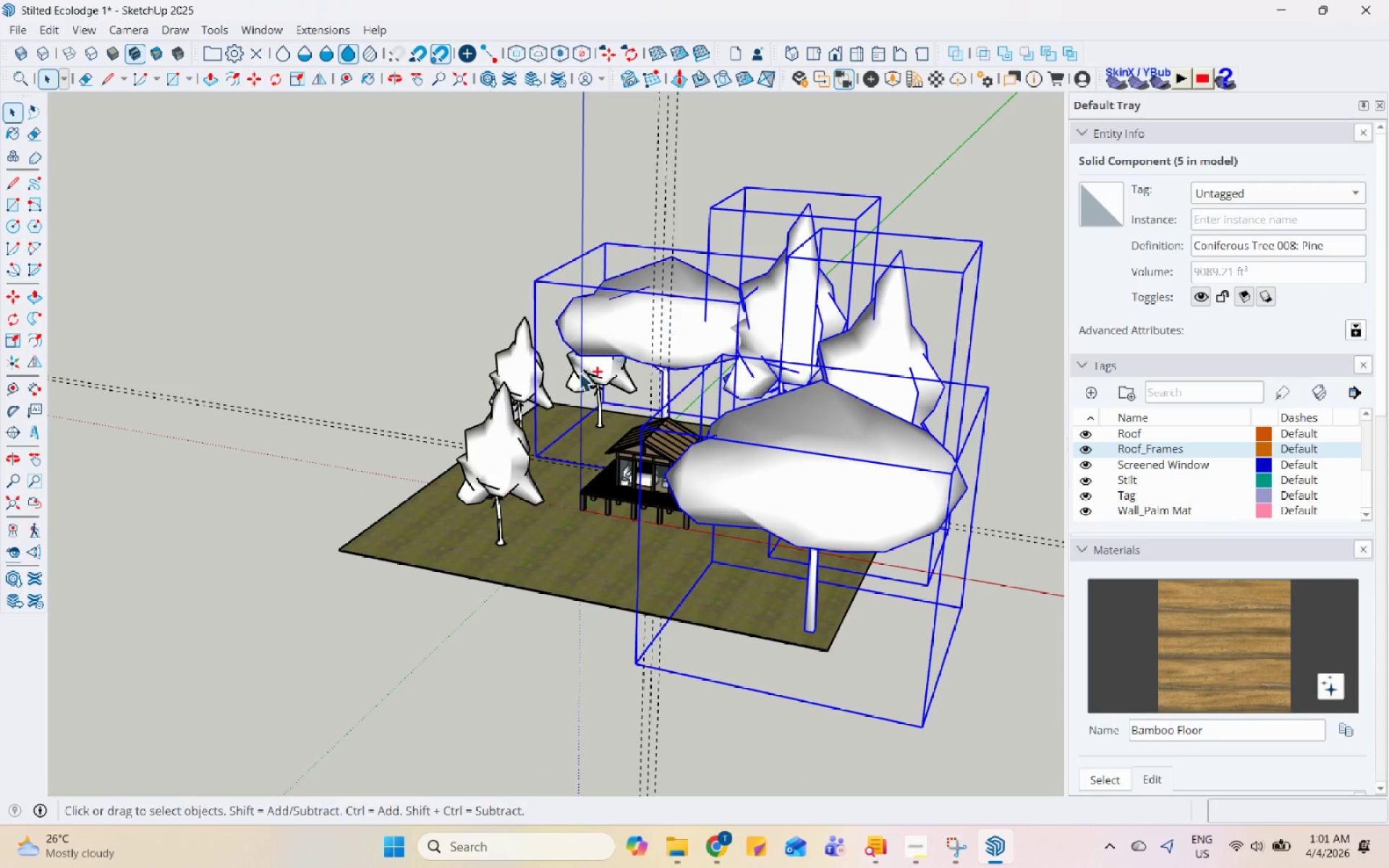 
triple_click([578, 383])
 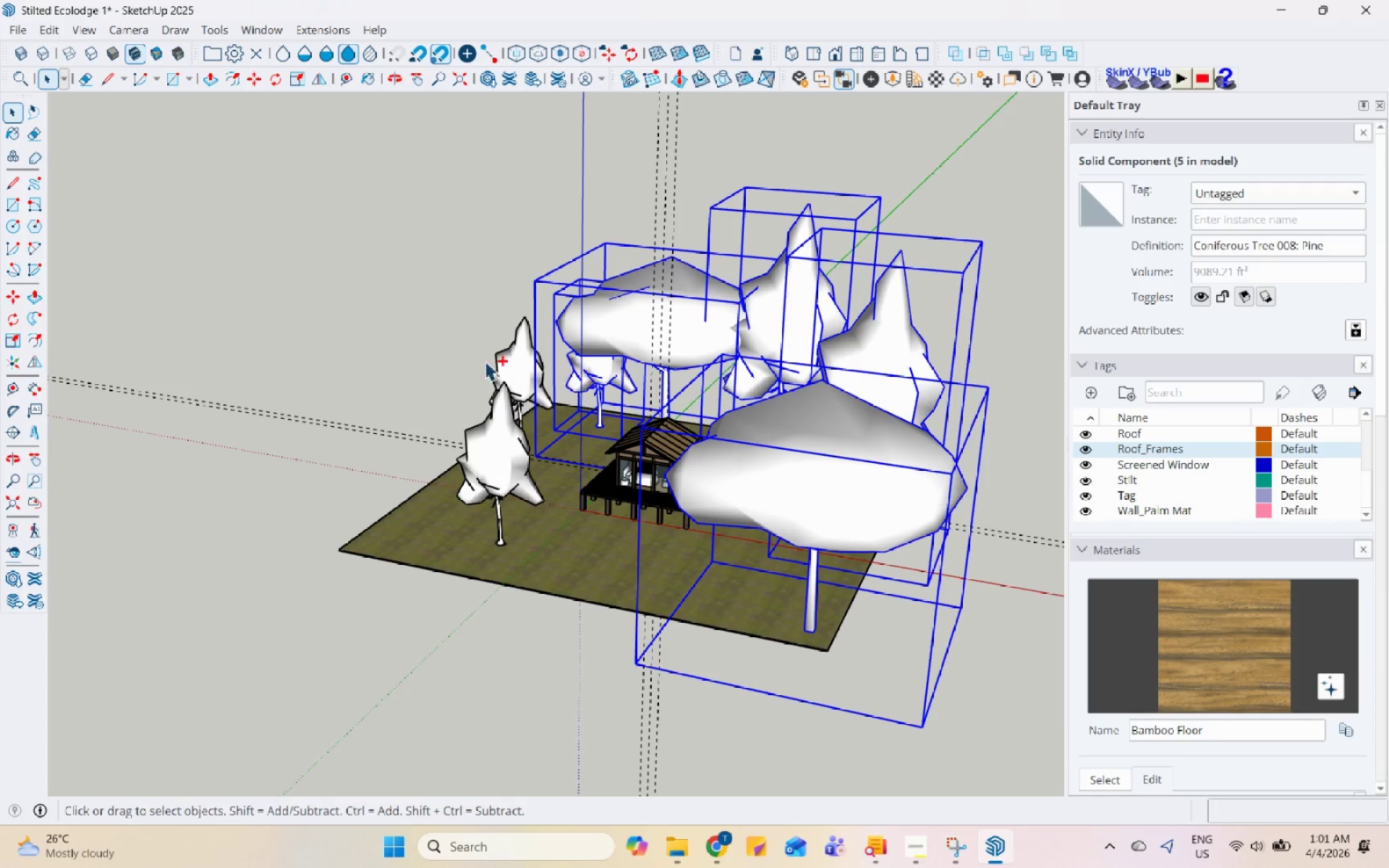 
triple_click([483, 359])
 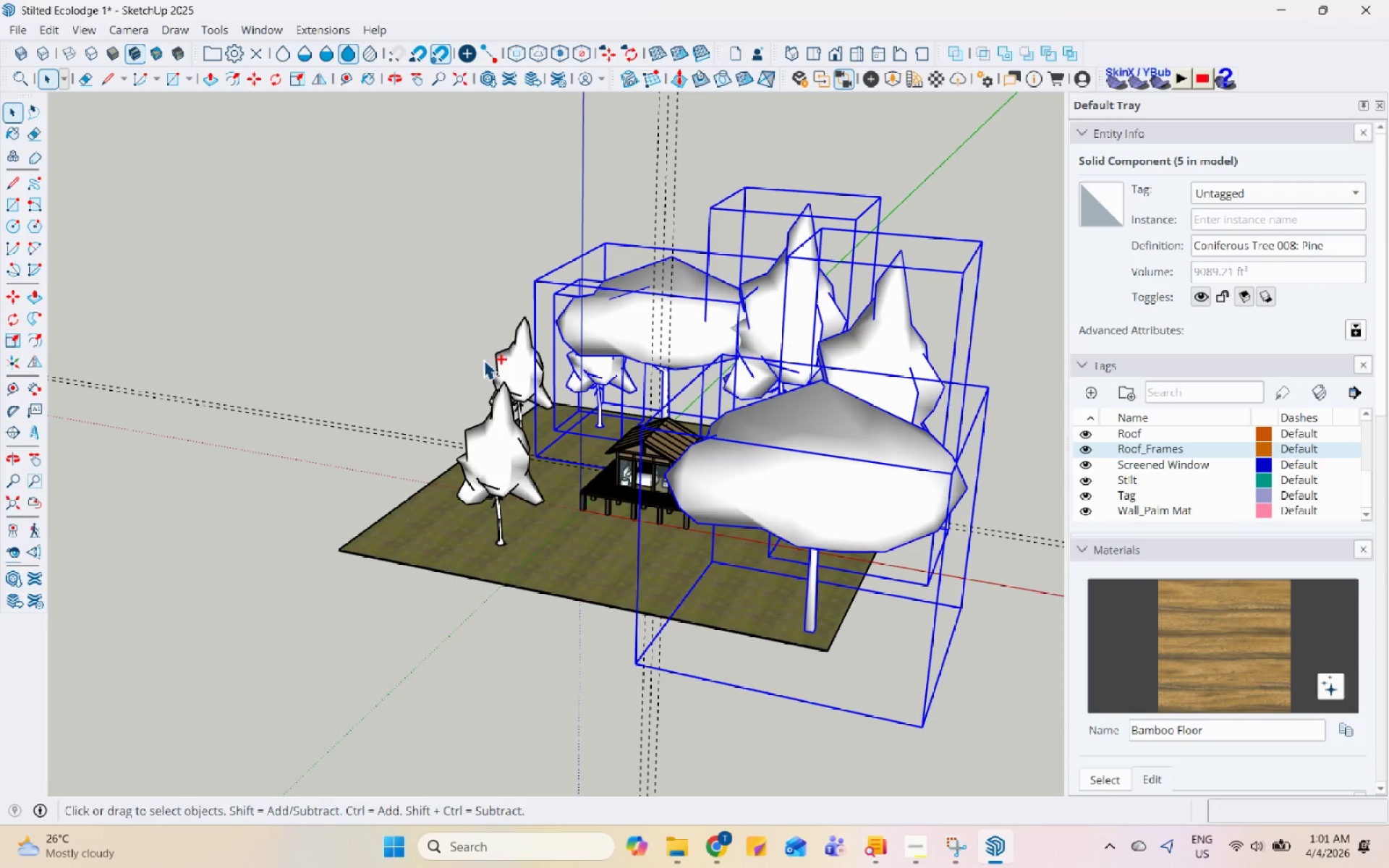 
hold_key(key=ControlLeft, duration=0.95)
triple_click([507, 357])
 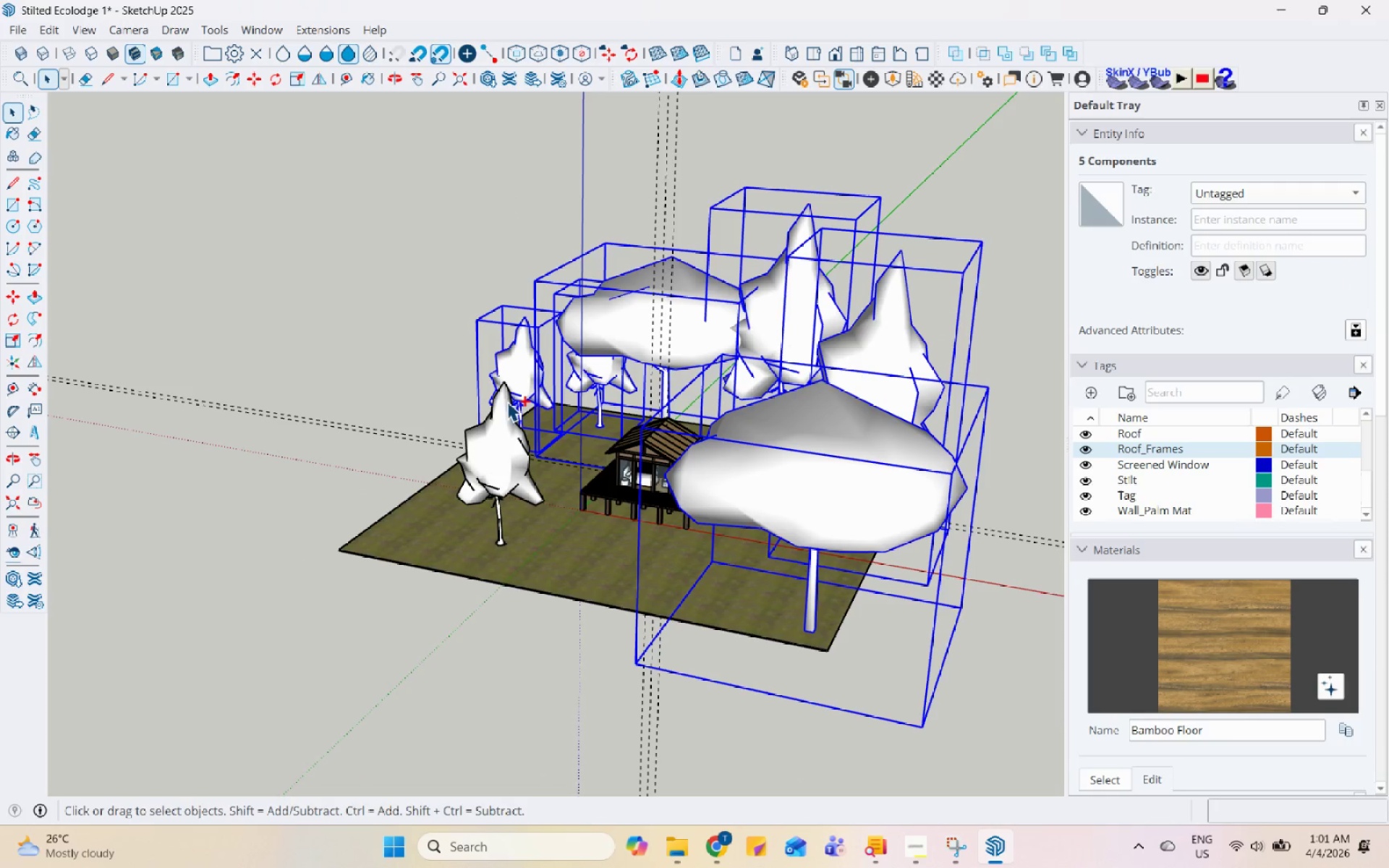 
triple_click([507, 431])
 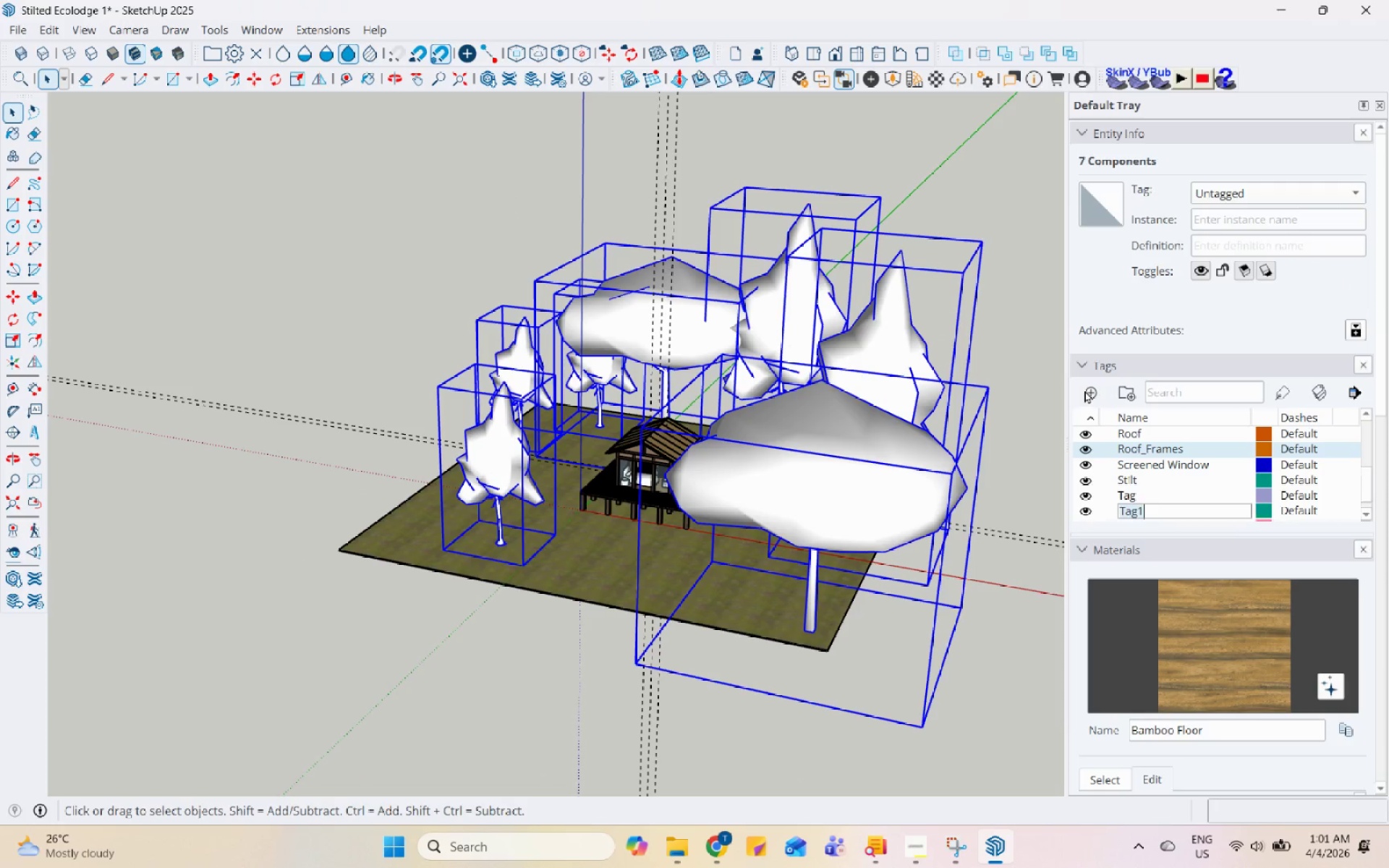 
type(Temp Hide)
 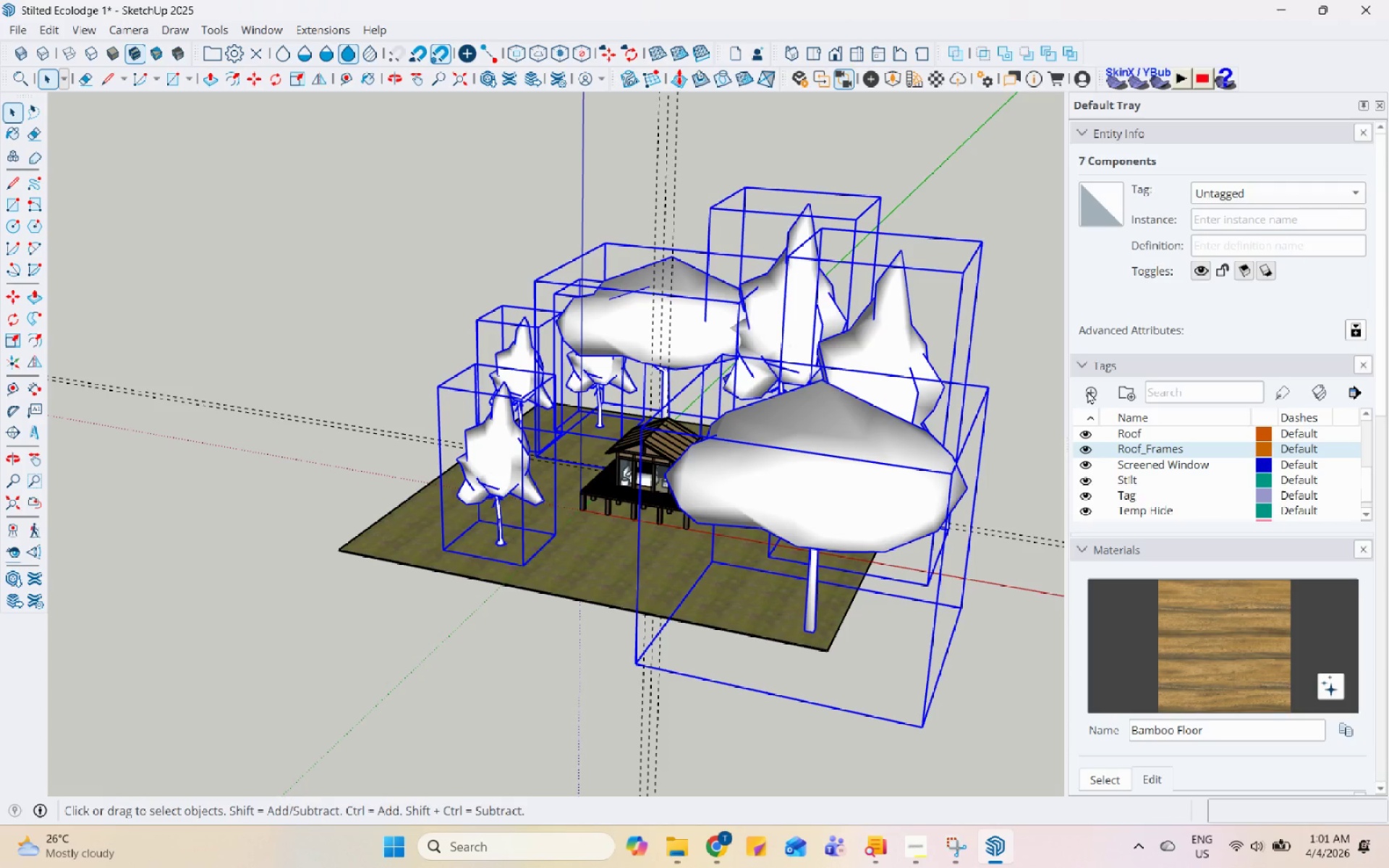 
 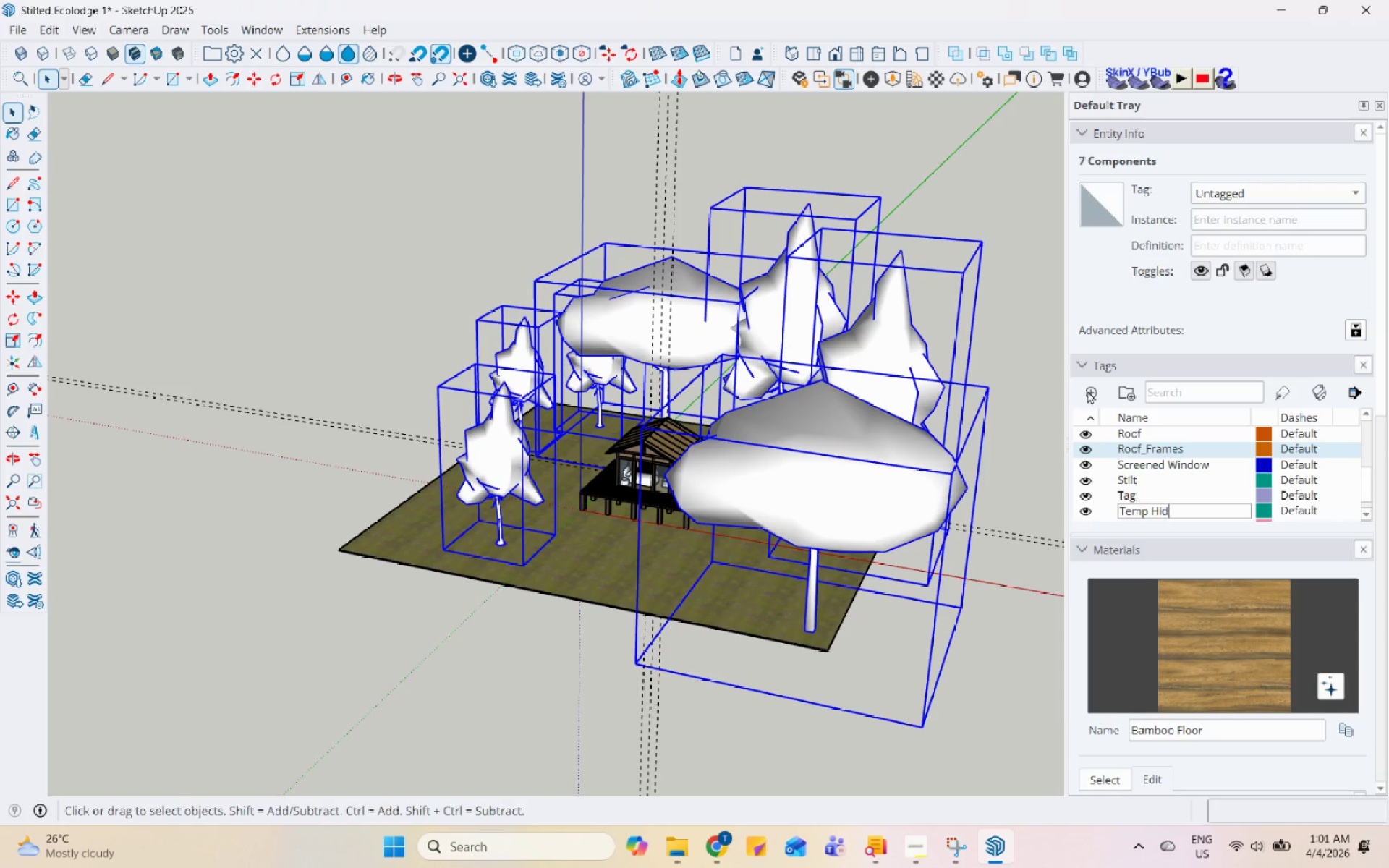 
key(Enter)
 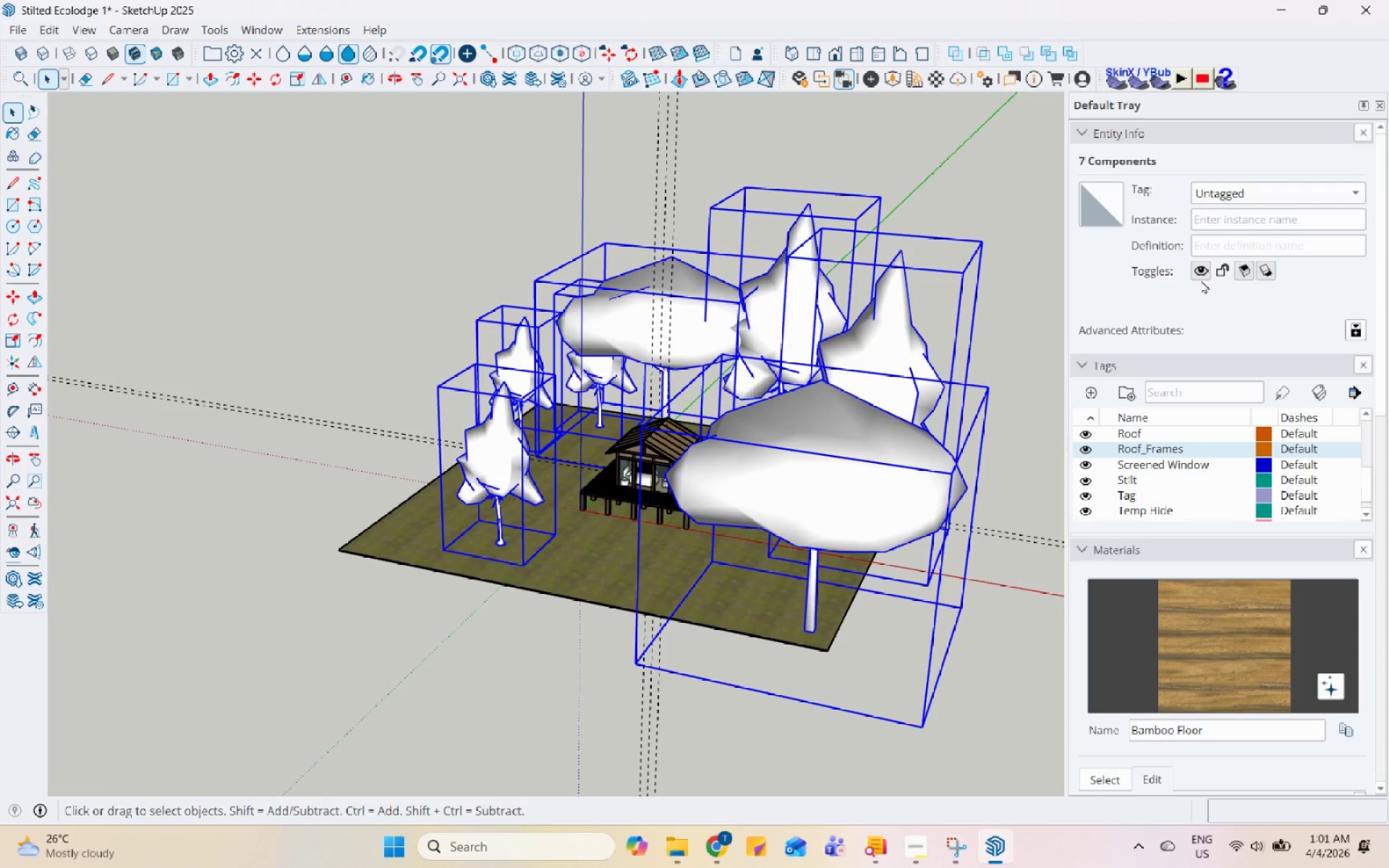 
left_click([1314, 193])
 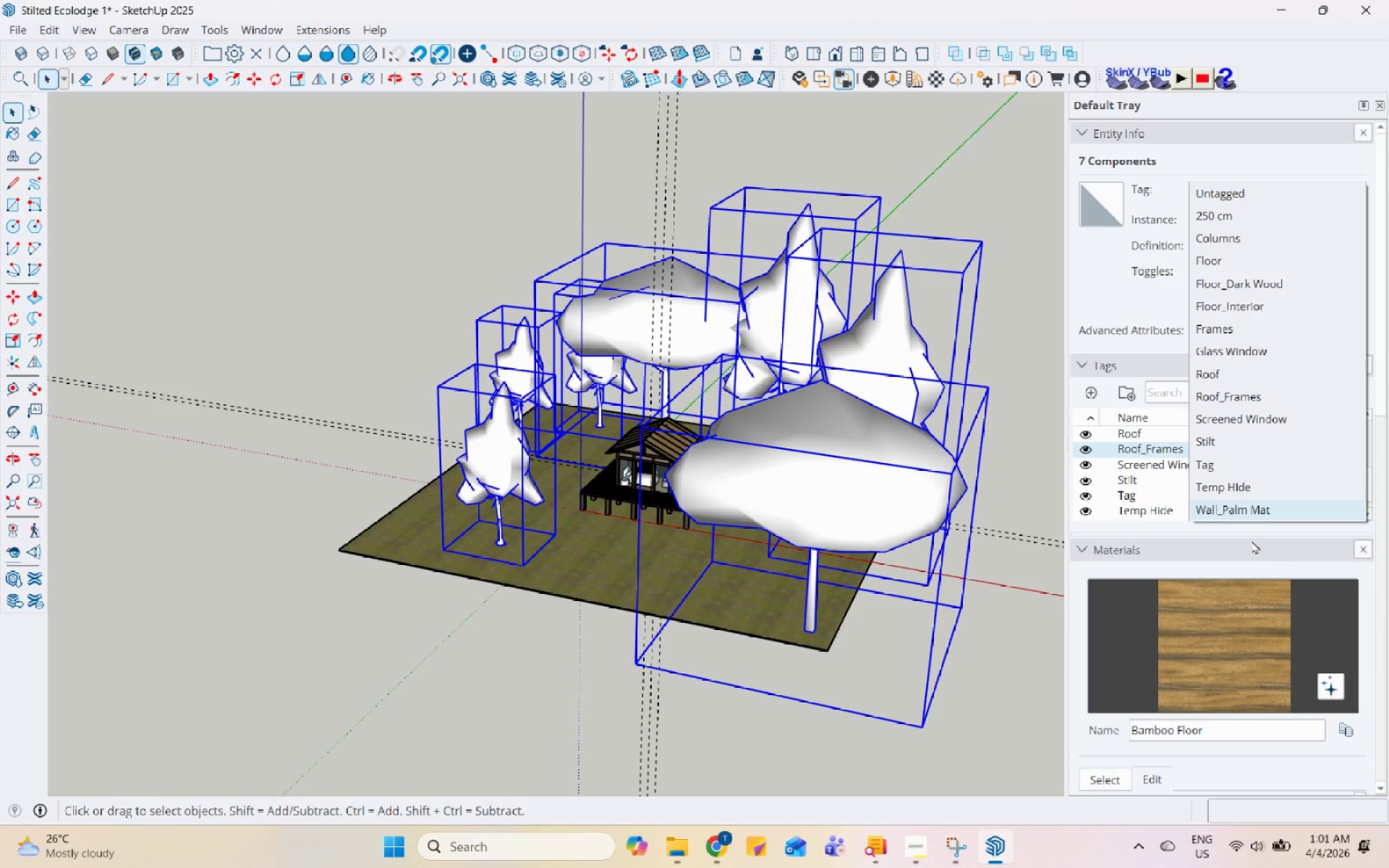 
left_click([1273, 482])
 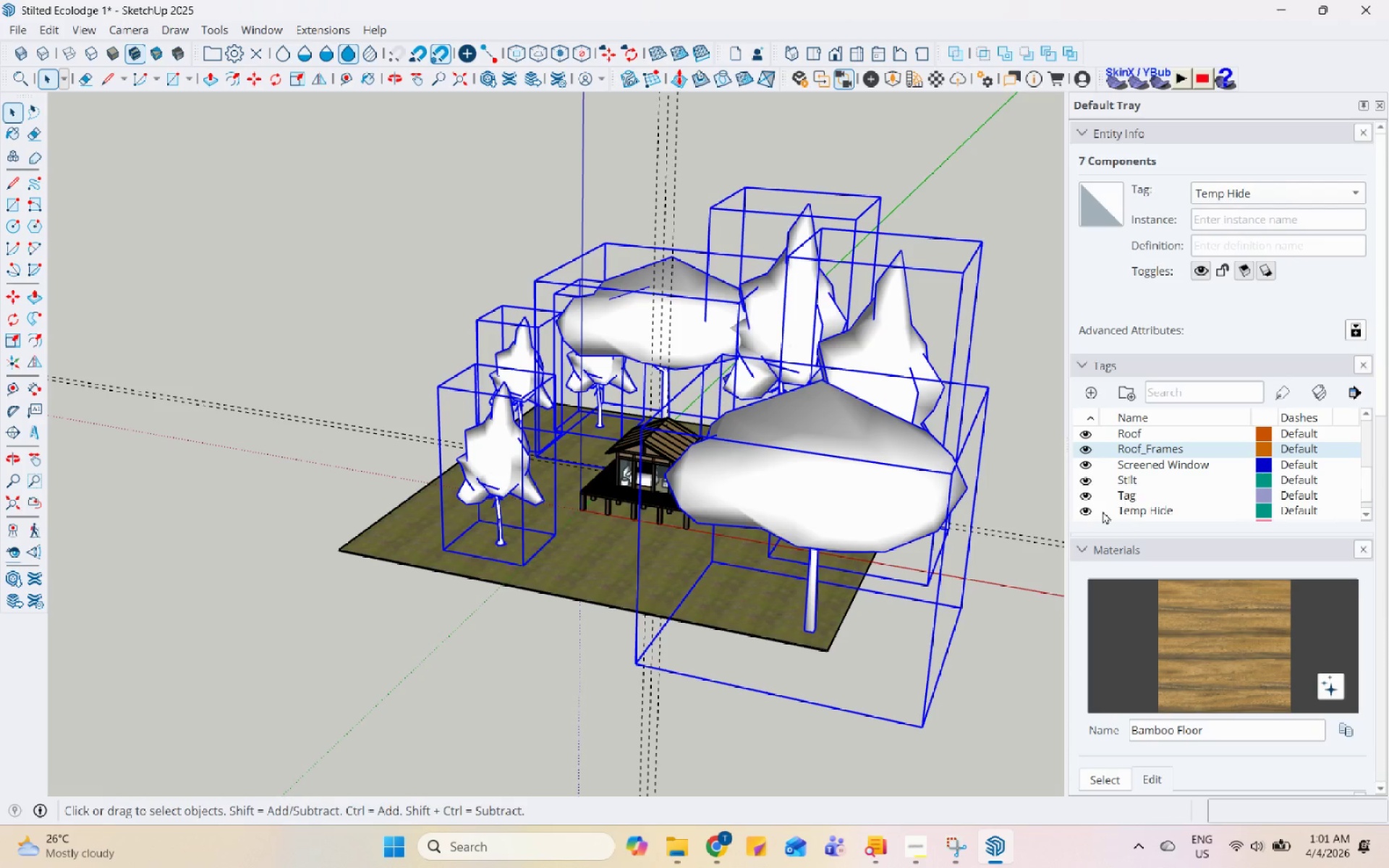 
left_click([1085, 509])
 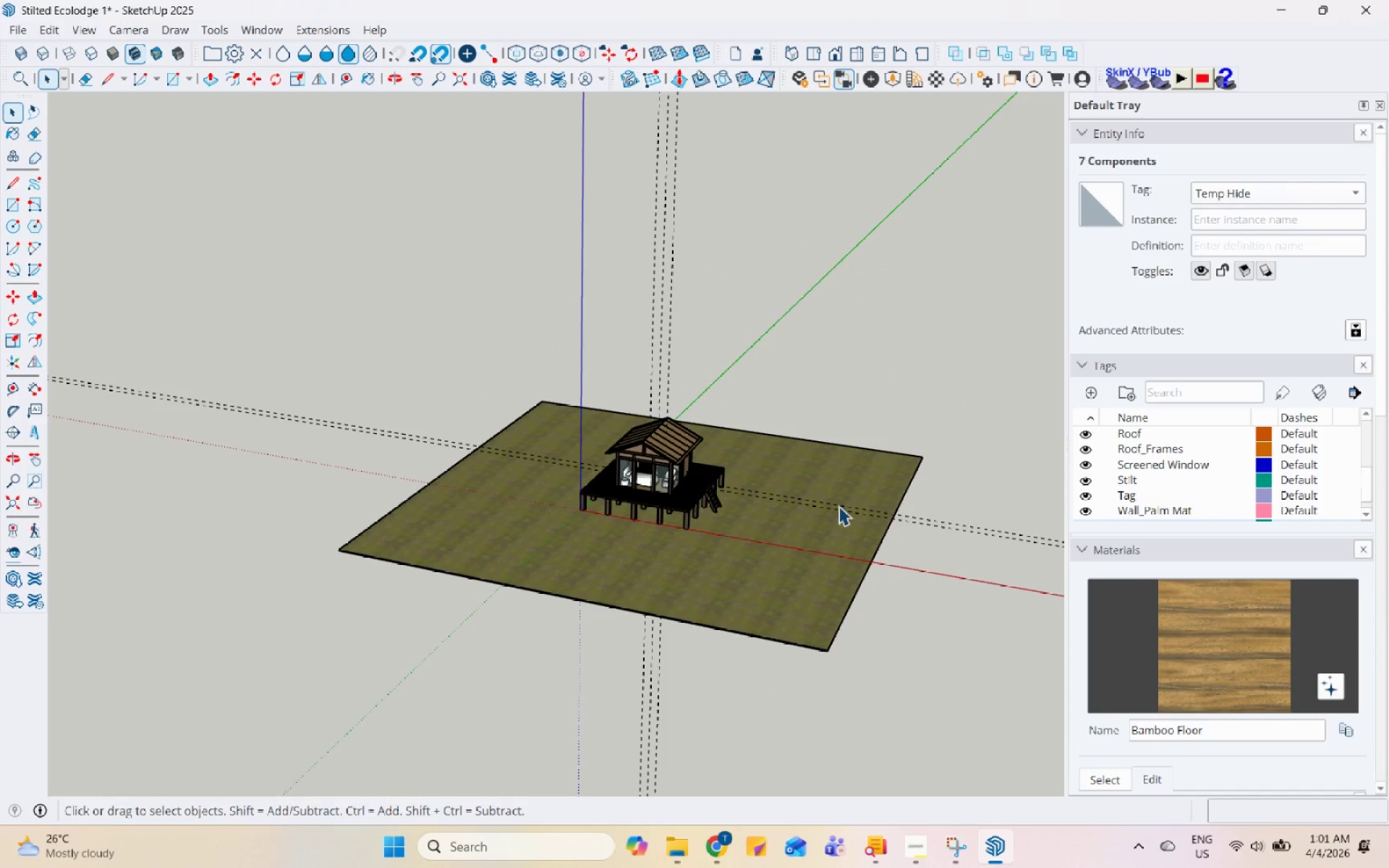 
left_click([791, 490])
 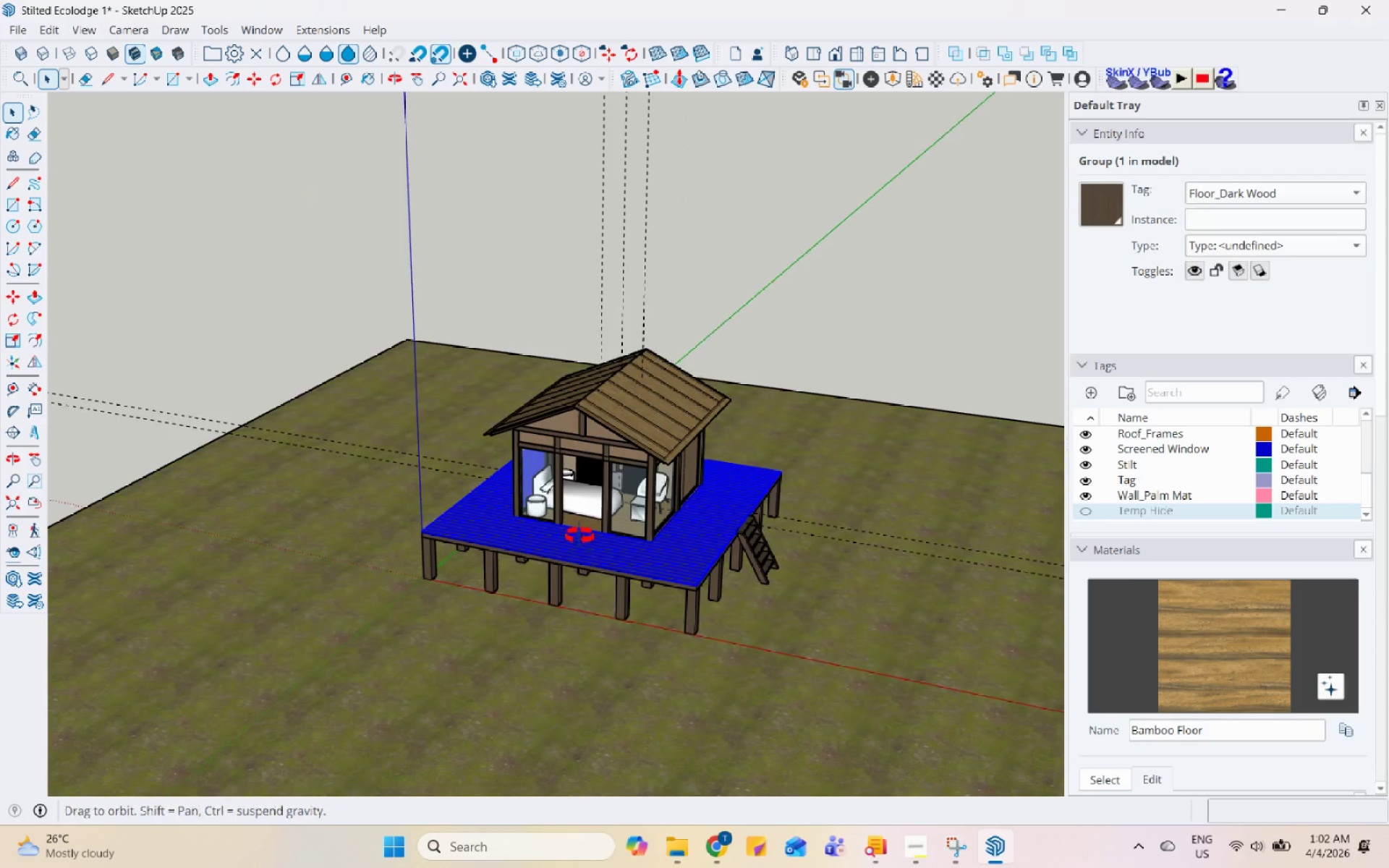 
scroll: coordinate [564, 513], scroll_direction: up, amount: 8.0
 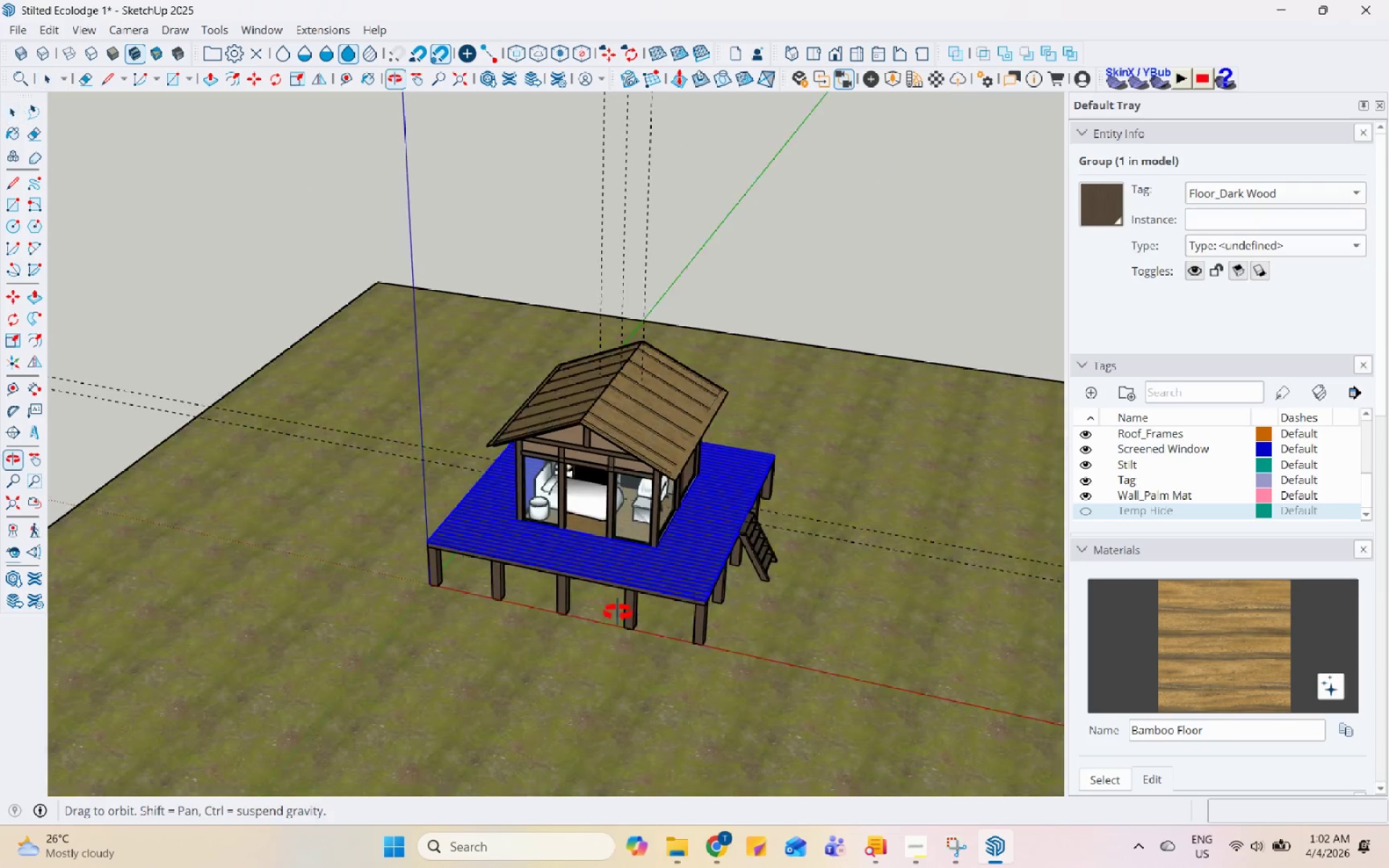 
left_click([616, 606])
 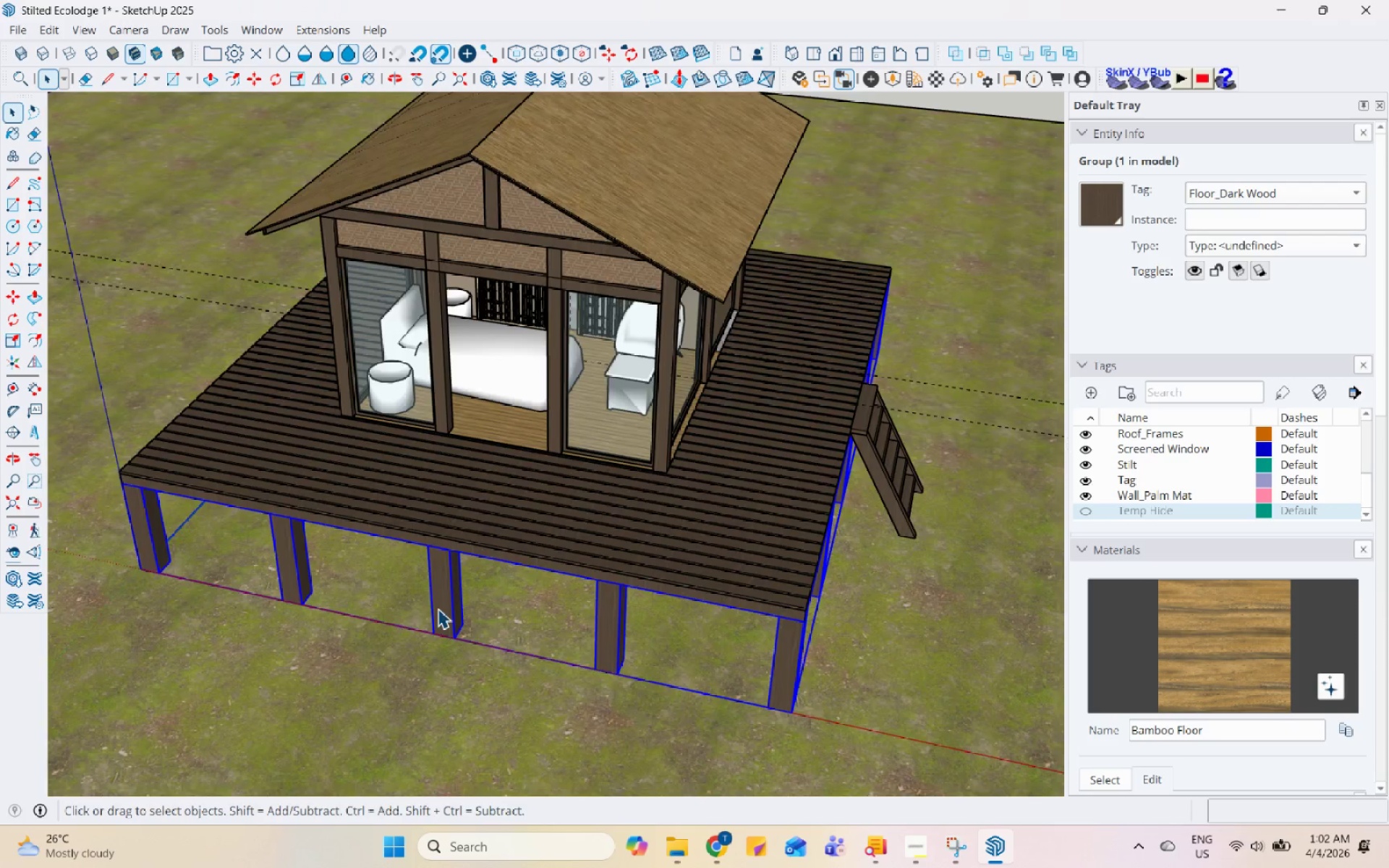 
scroll: coordinate [686, 590], scroll_direction: up, amount: 9.0
 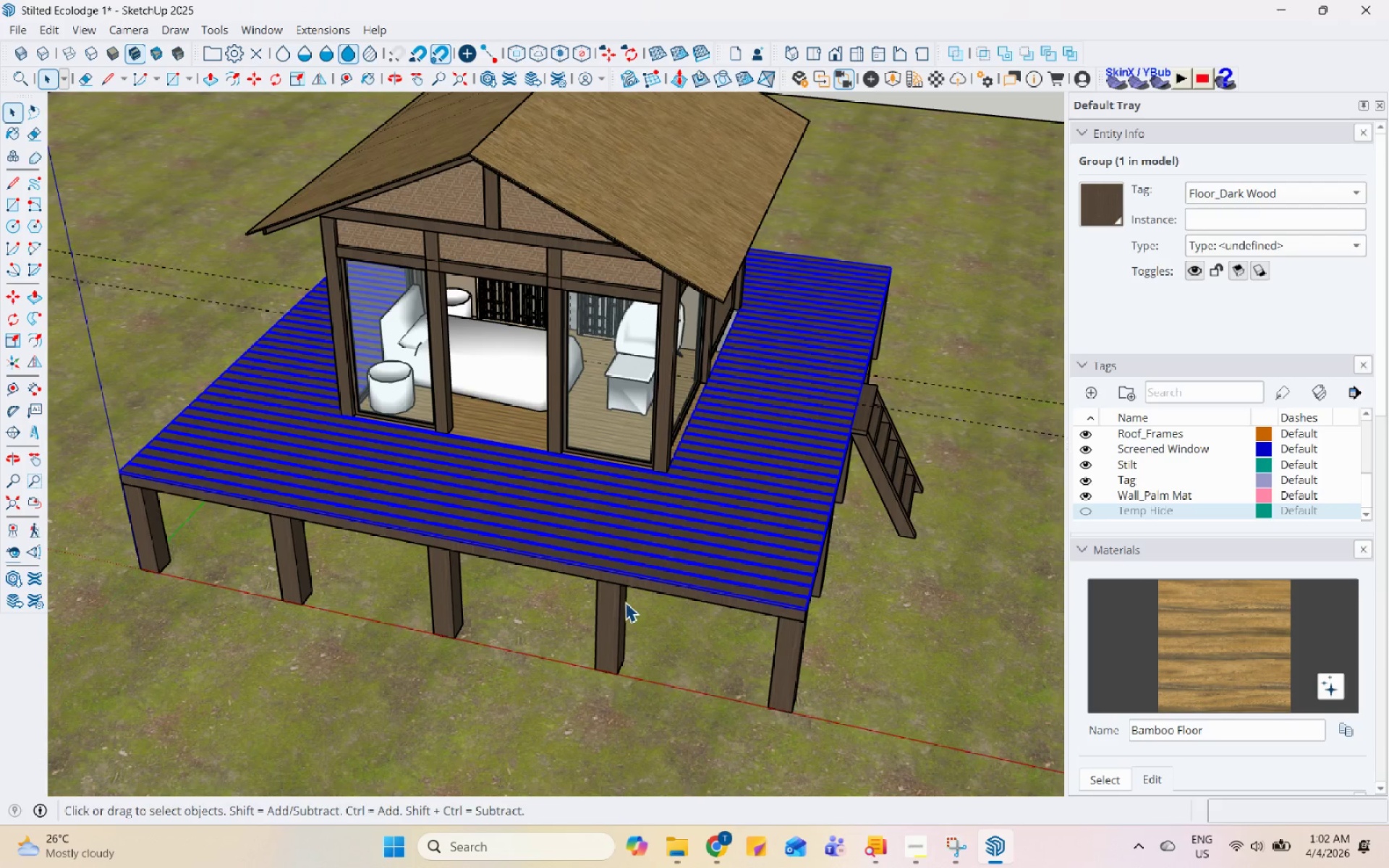 
scroll: coordinate [414, 619], scroll_direction: down, amount: 6.0
 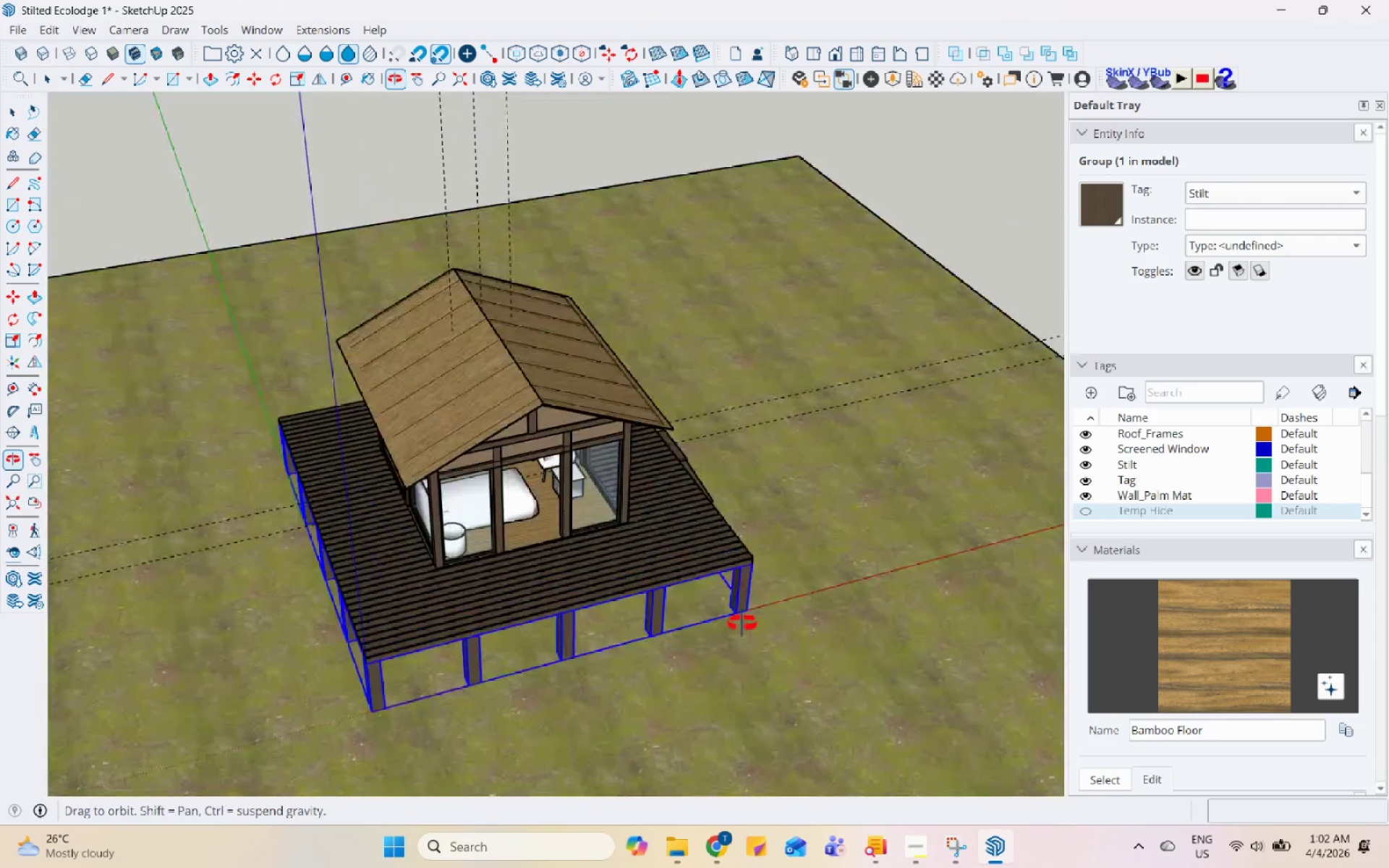 
left_click([874, 312])
 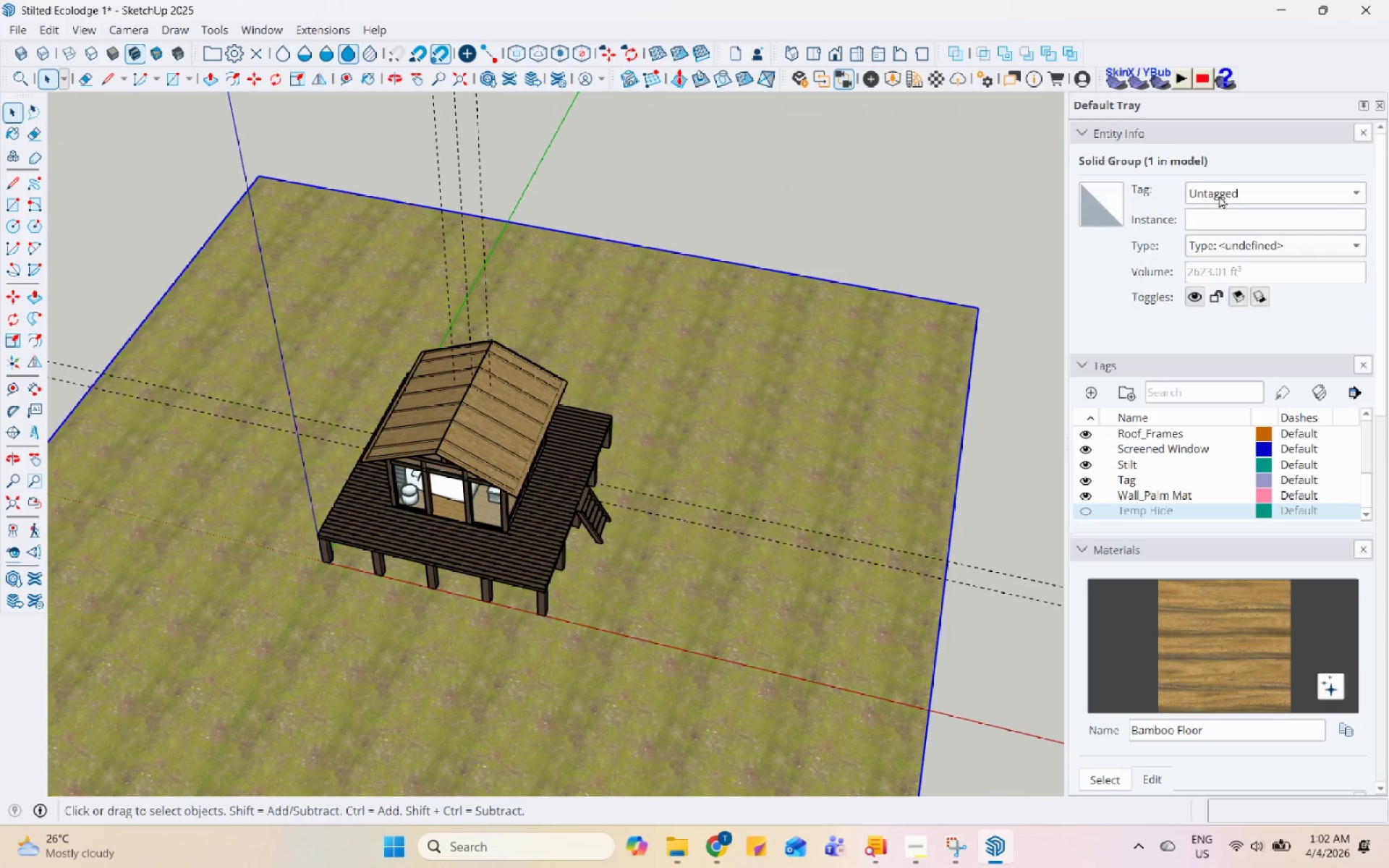 
scroll: coordinate [422, 503], scroll_direction: down, amount: 5.0
 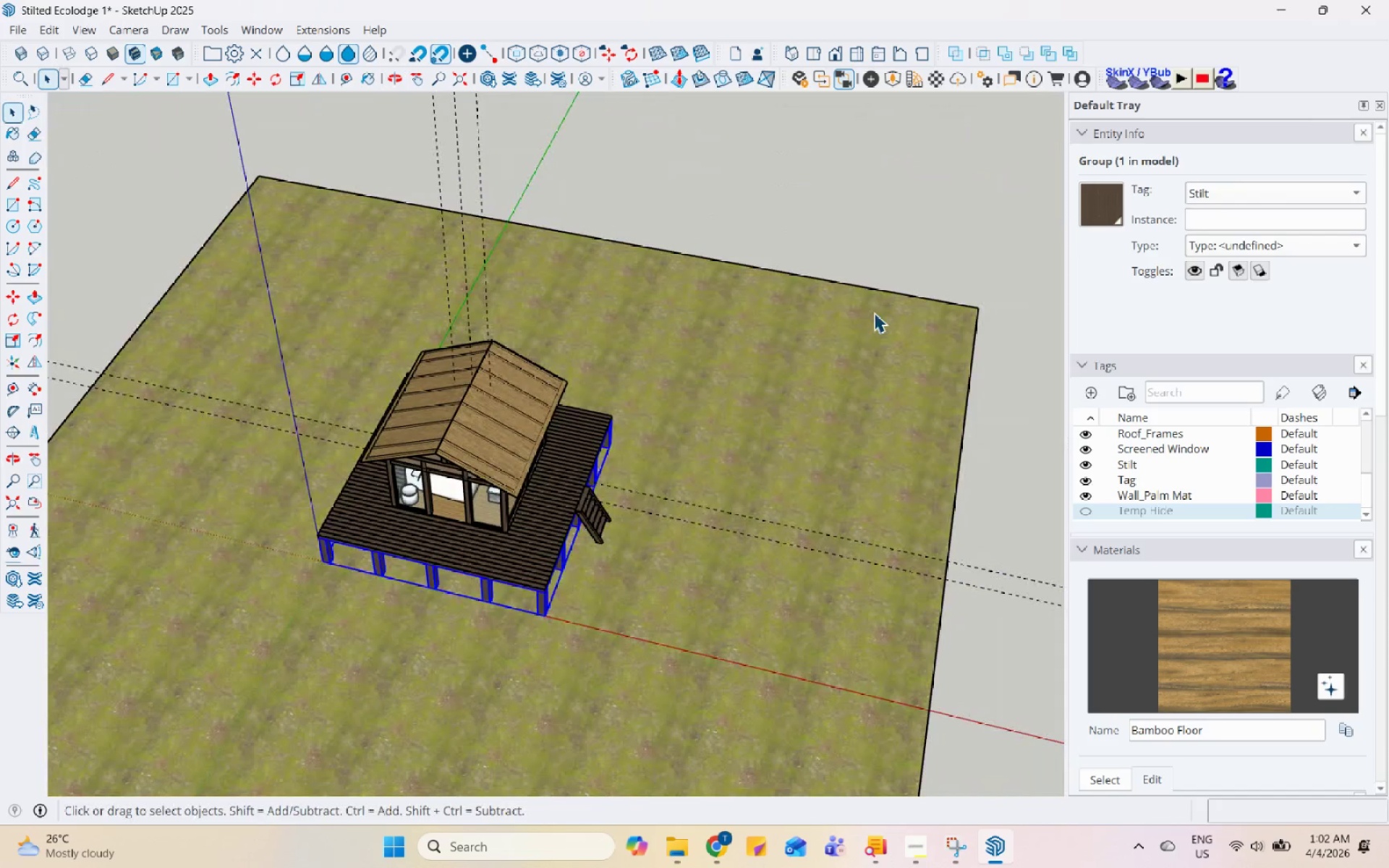 
left_click([1228, 195])
 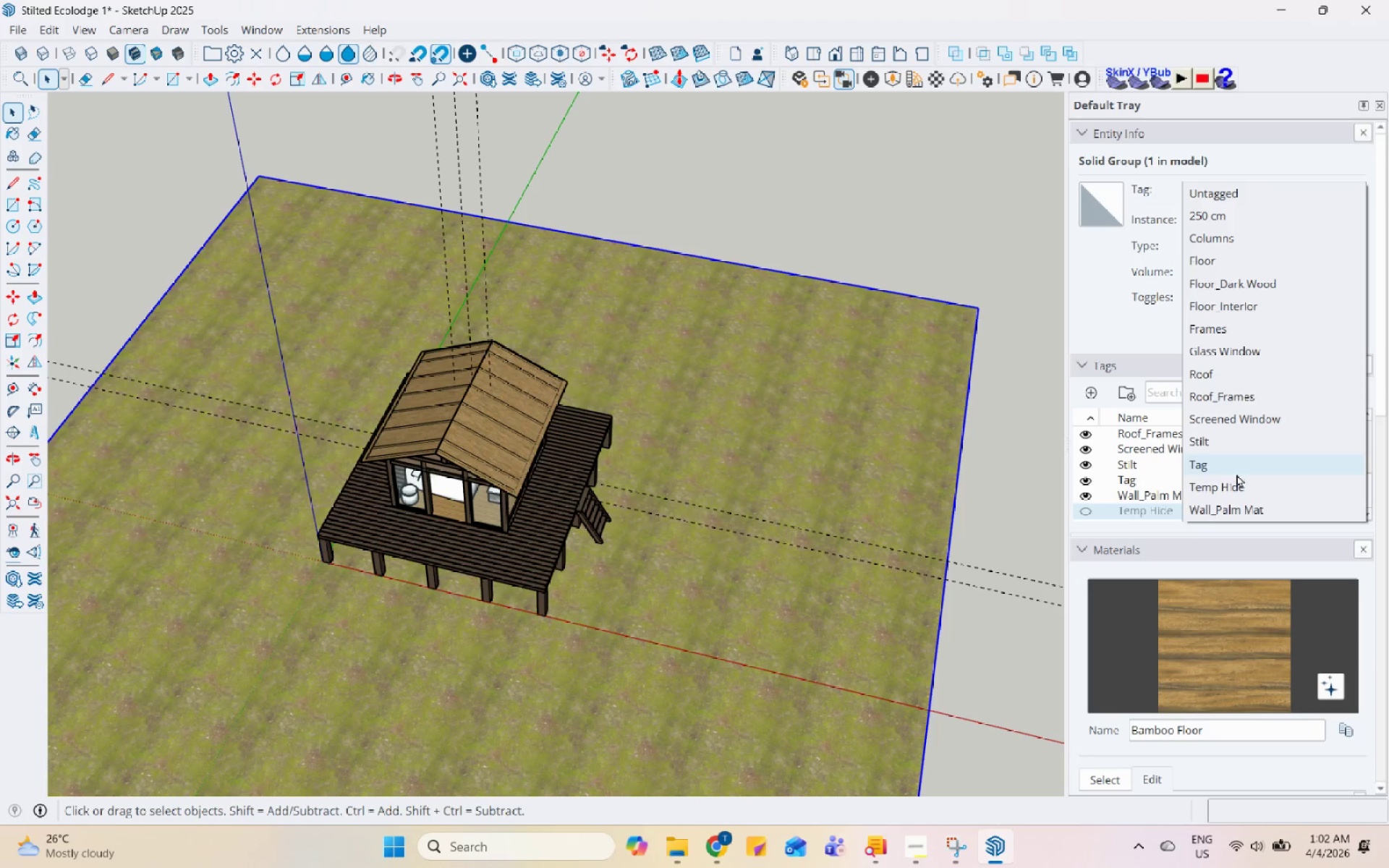 
left_click([1239, 486])
 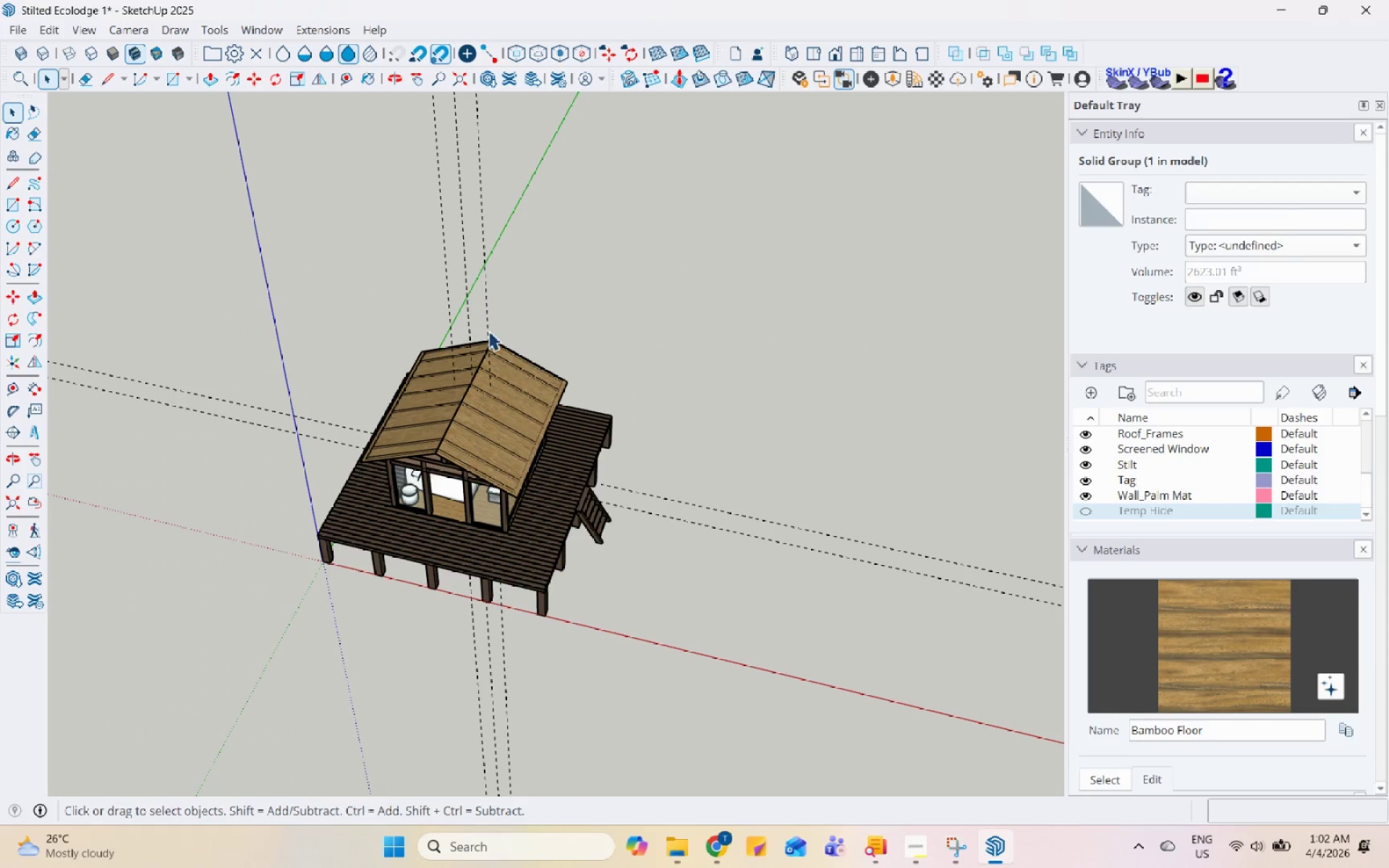 
scroll: coordinate [515, 467], scroll_direction: up, amount: 2.0
 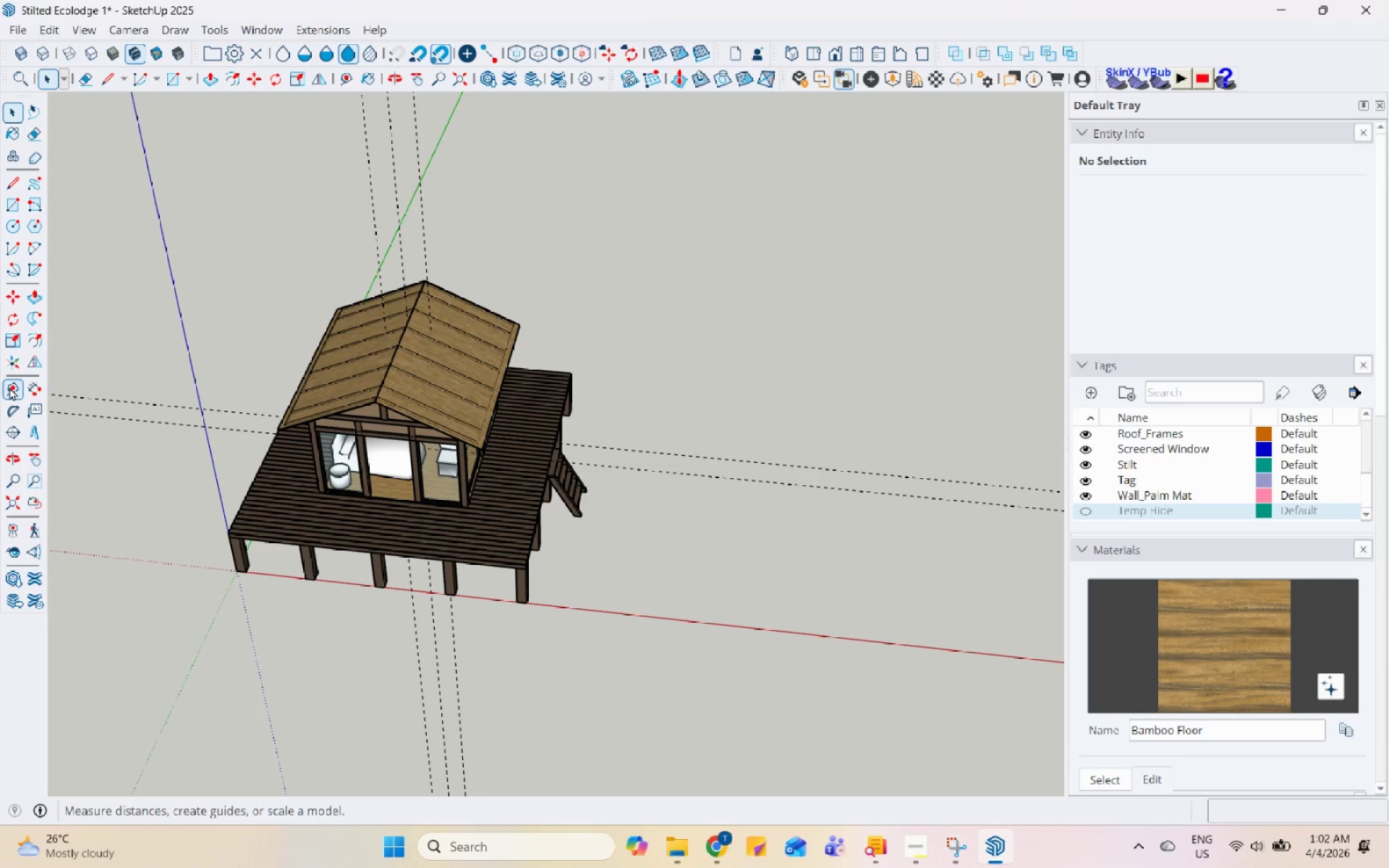 
left_click([9, 387])
 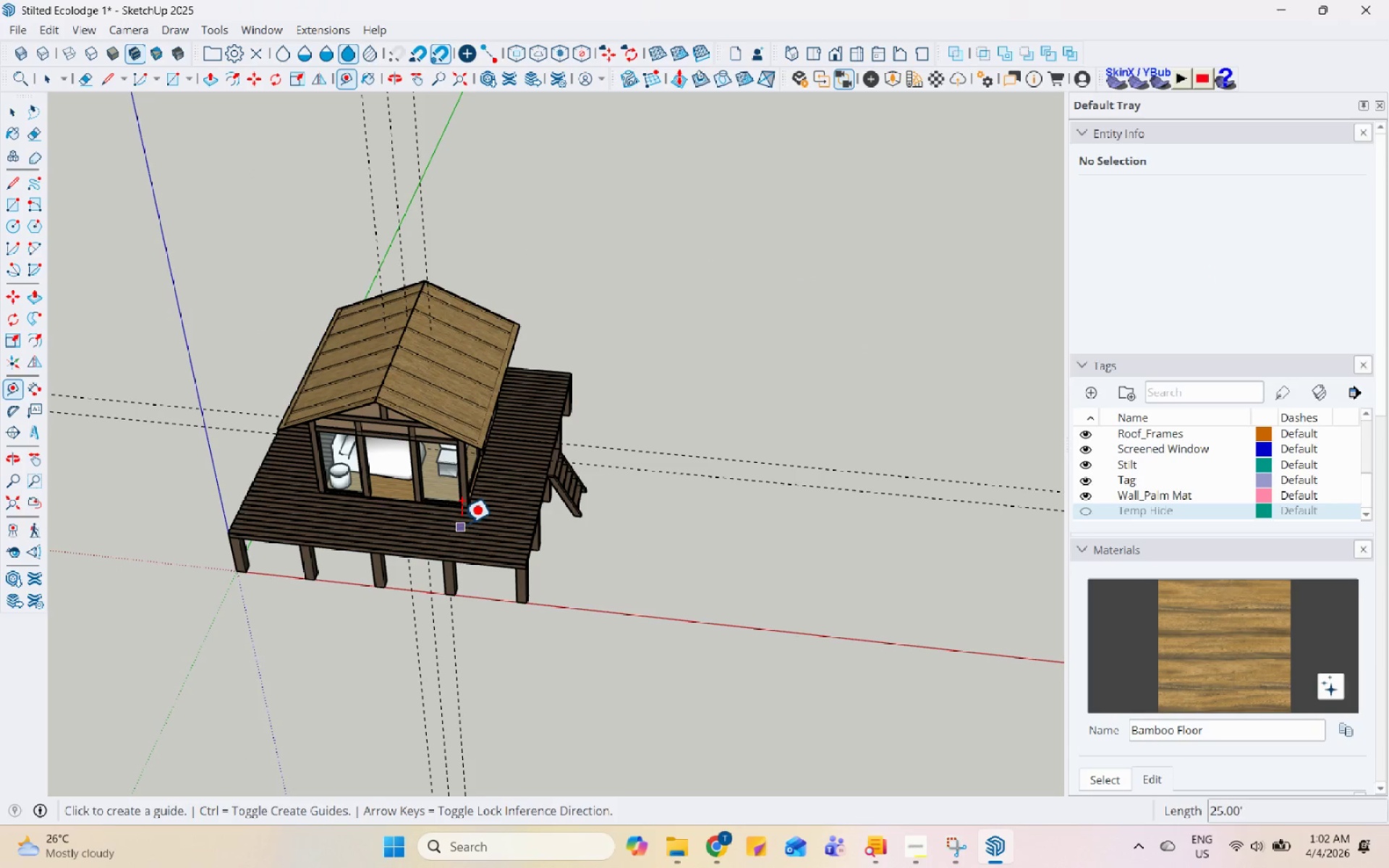 
scroll: coordinate [465, 519], scroll_direction: up, amount: 4.0
 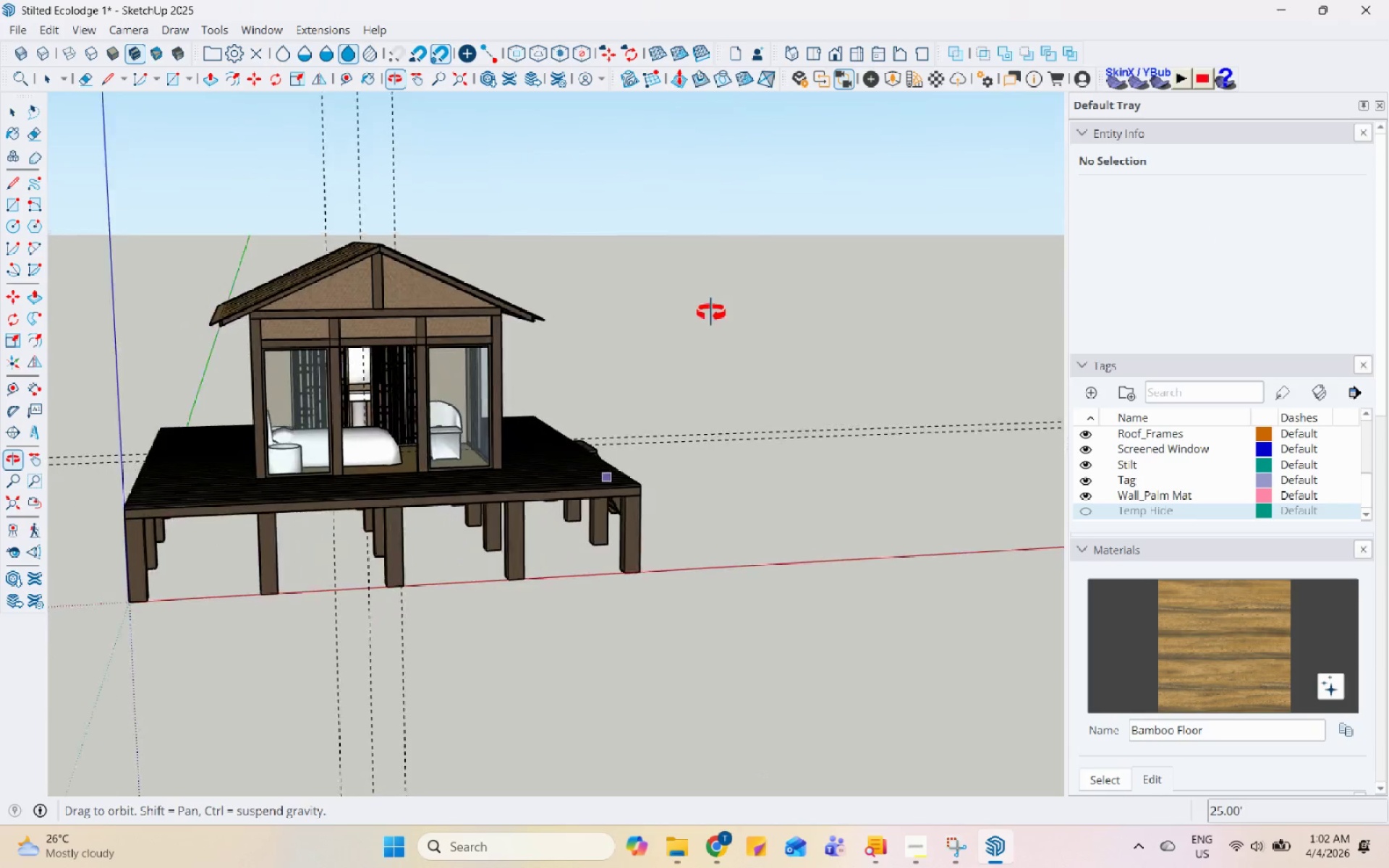 
key(Space)
 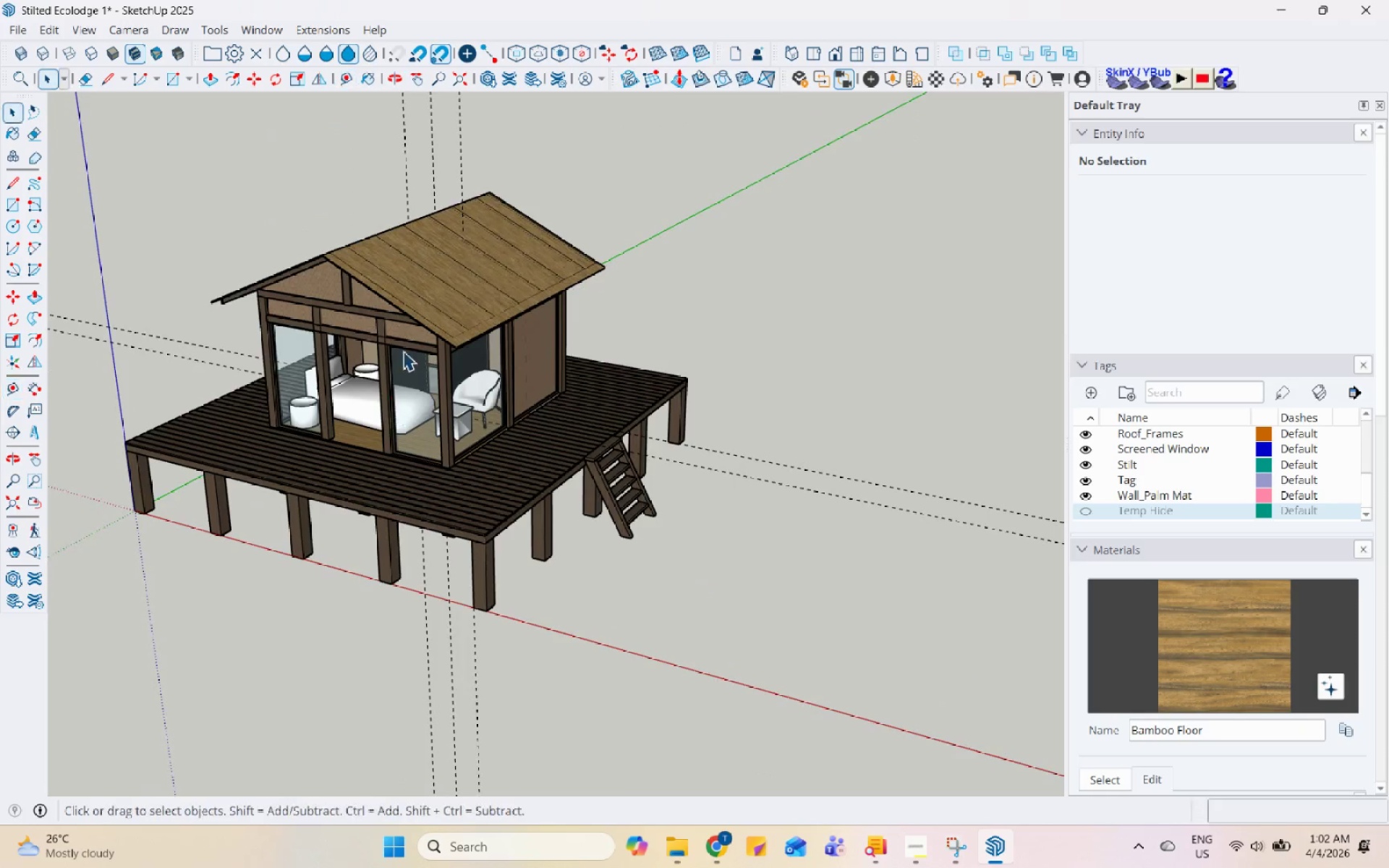 
left_click([408, 328])
 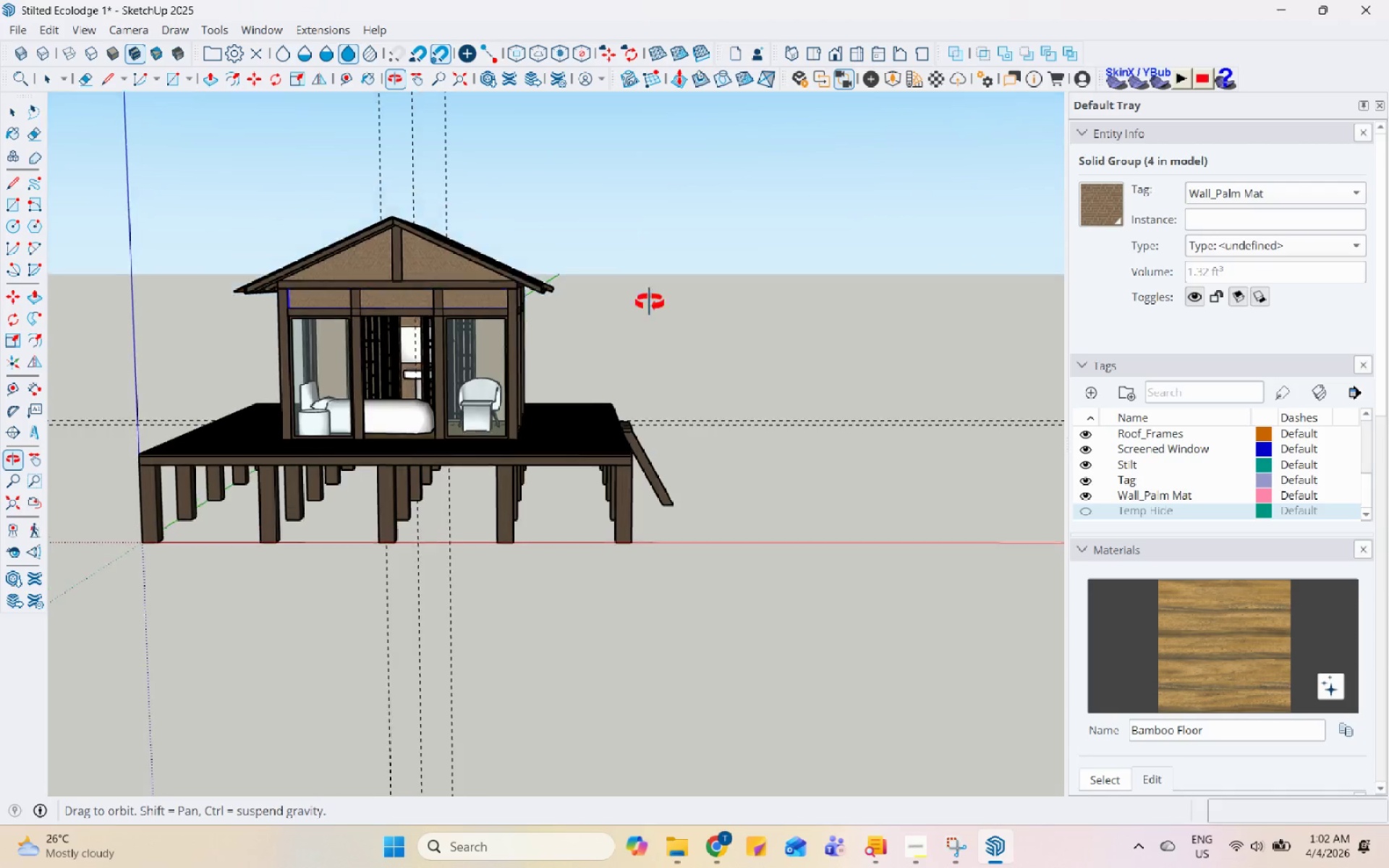 
scroll: coordinate [616, 570], scroll_direction: down, amount: 4.0
 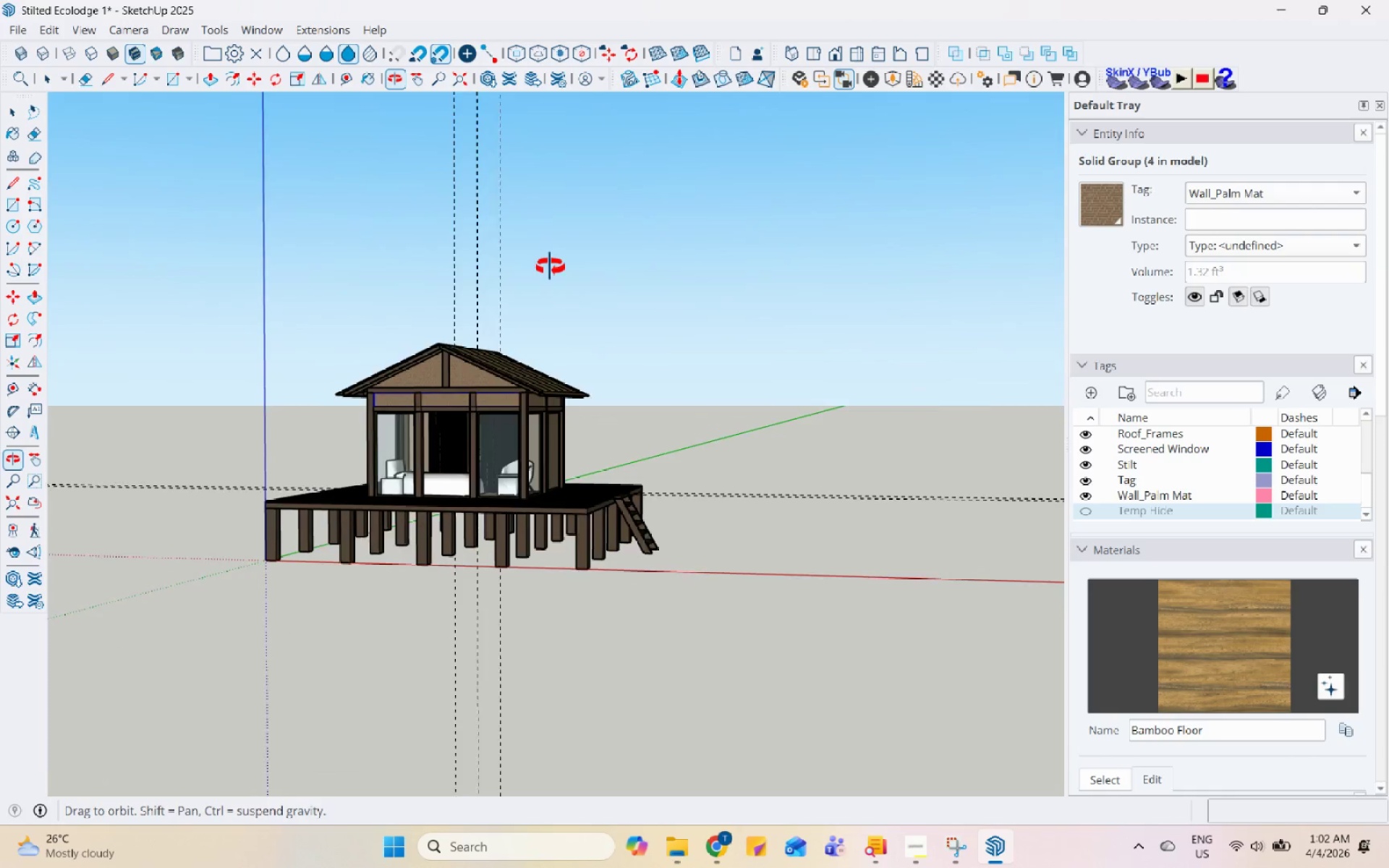 
scroll: coordinate [375, 490], scroll_direction: up, amount: 1.0
 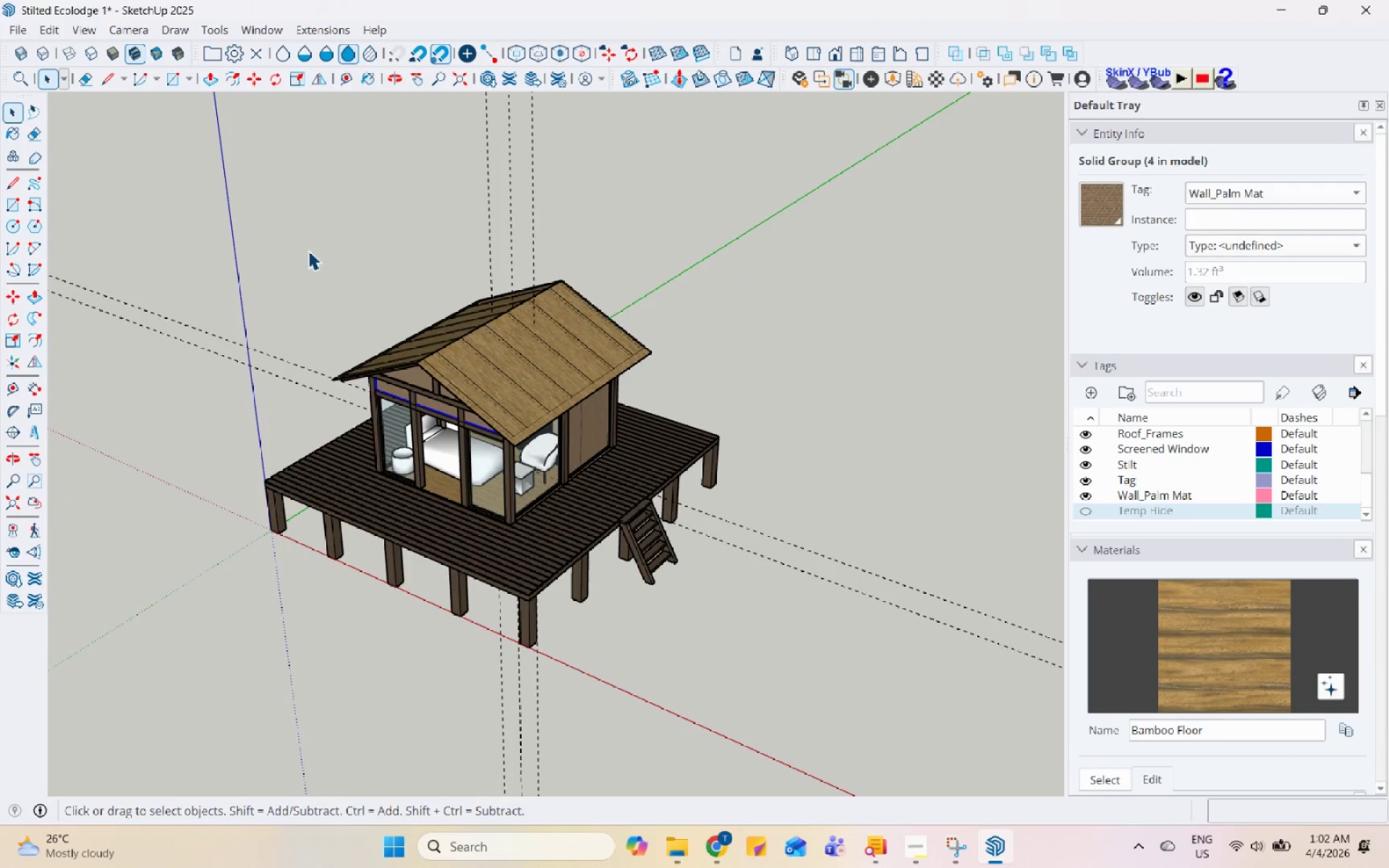 
left_click_drag(start_coordinate=[305, 227], to_coordinate=[710, 535])
 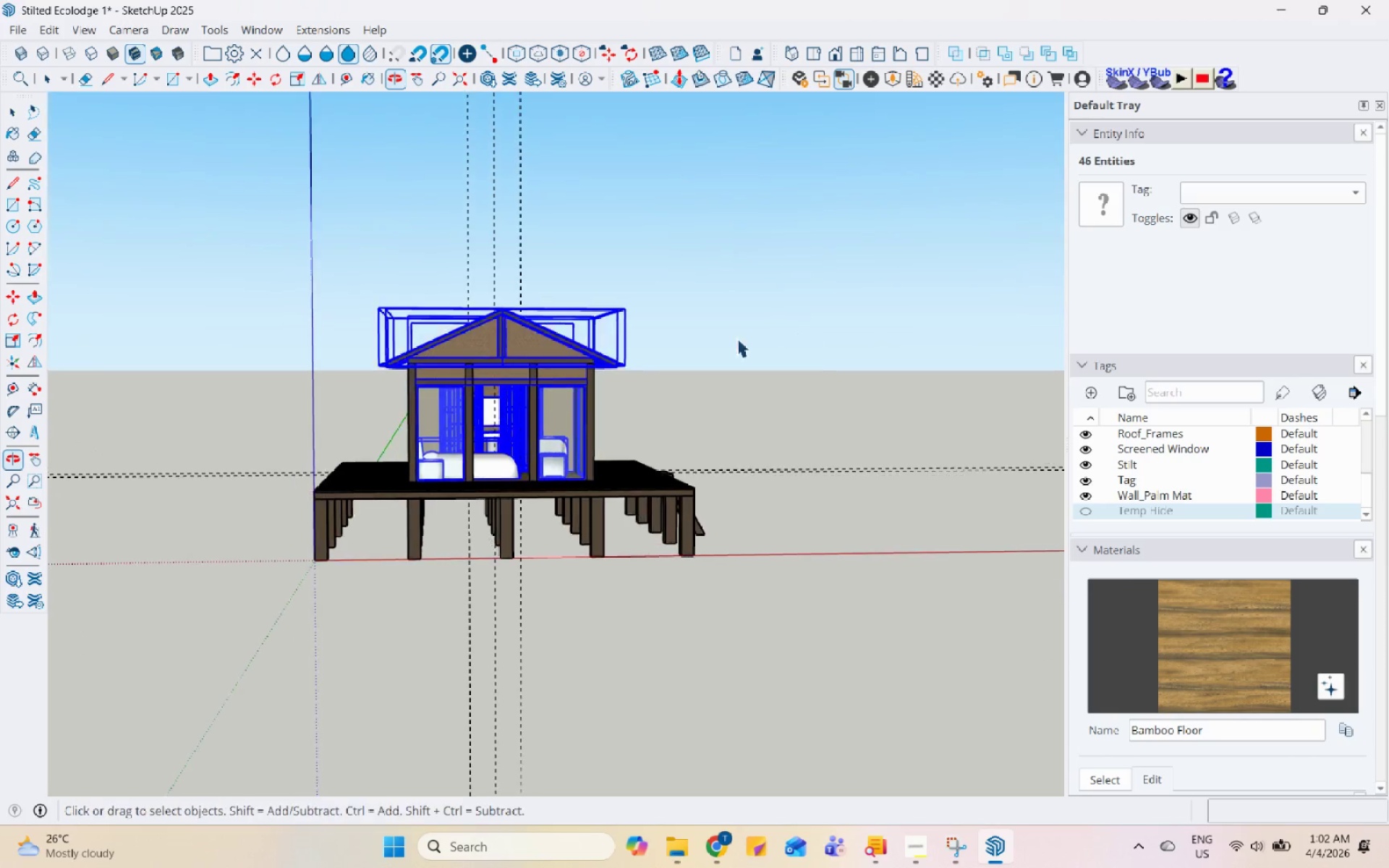 
right_click([484, 359])
 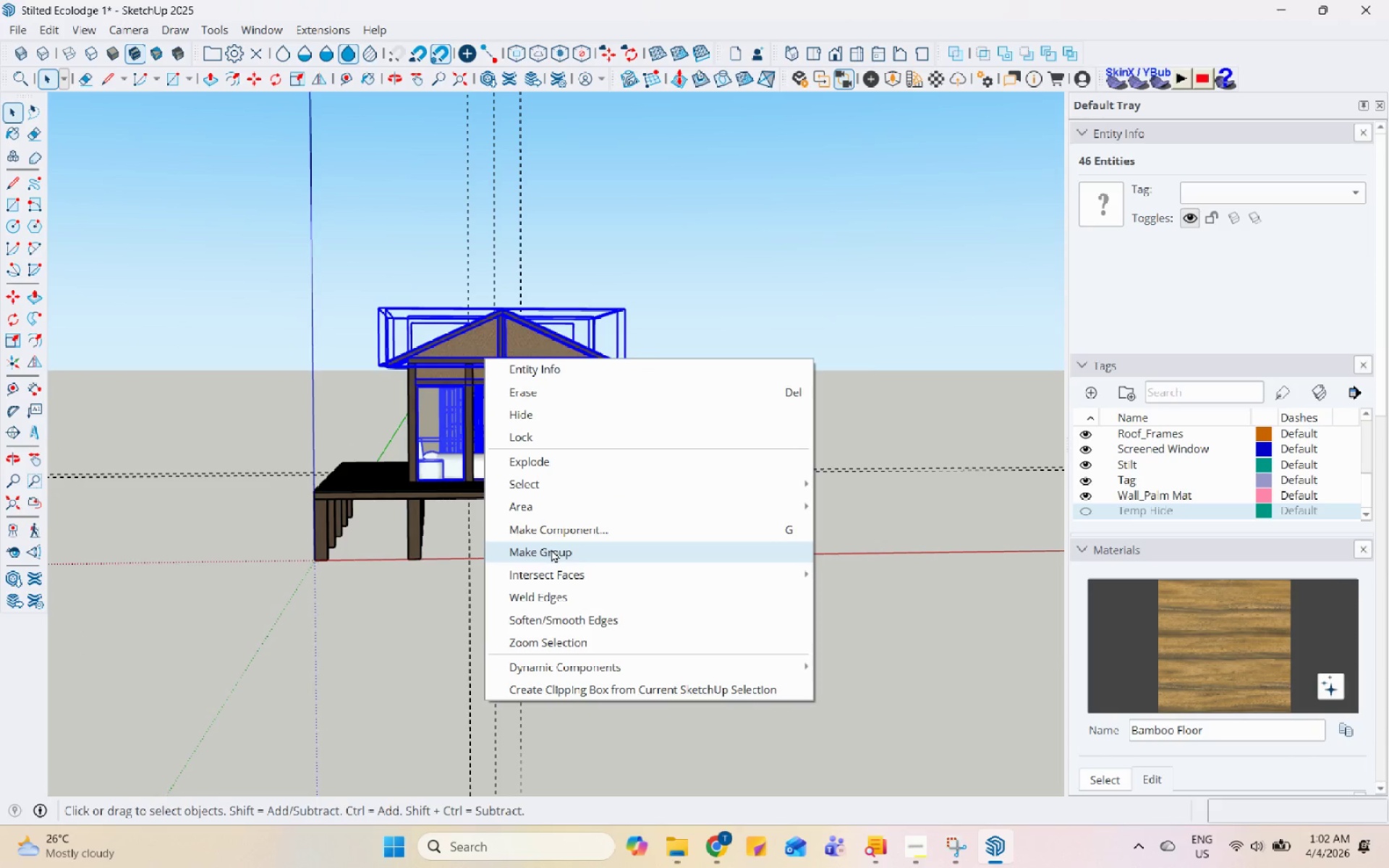 
left_click([551, 549])
 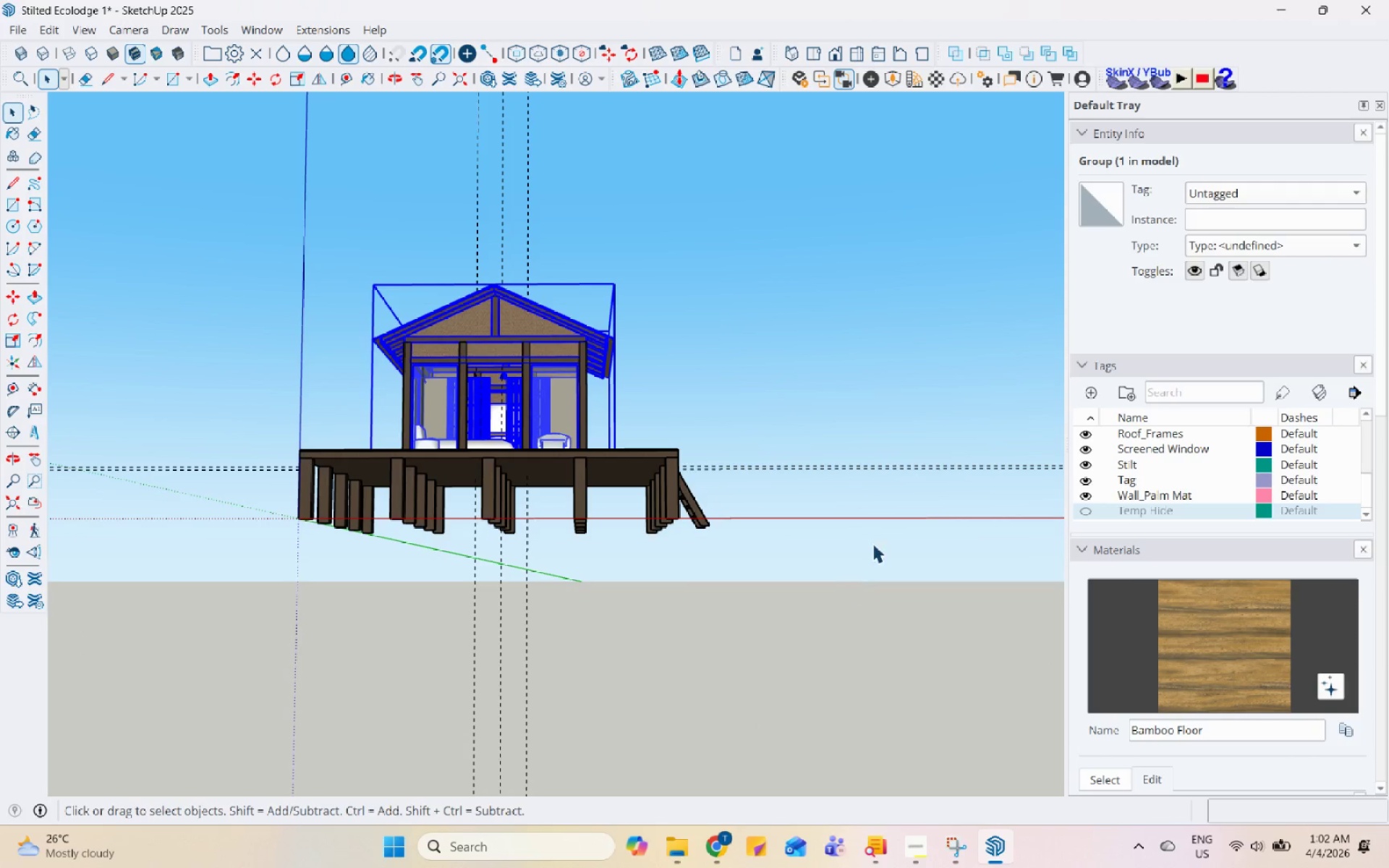 
left_click_drag(start_coordinate=[833, 555], to_coordinate=[253, 457])